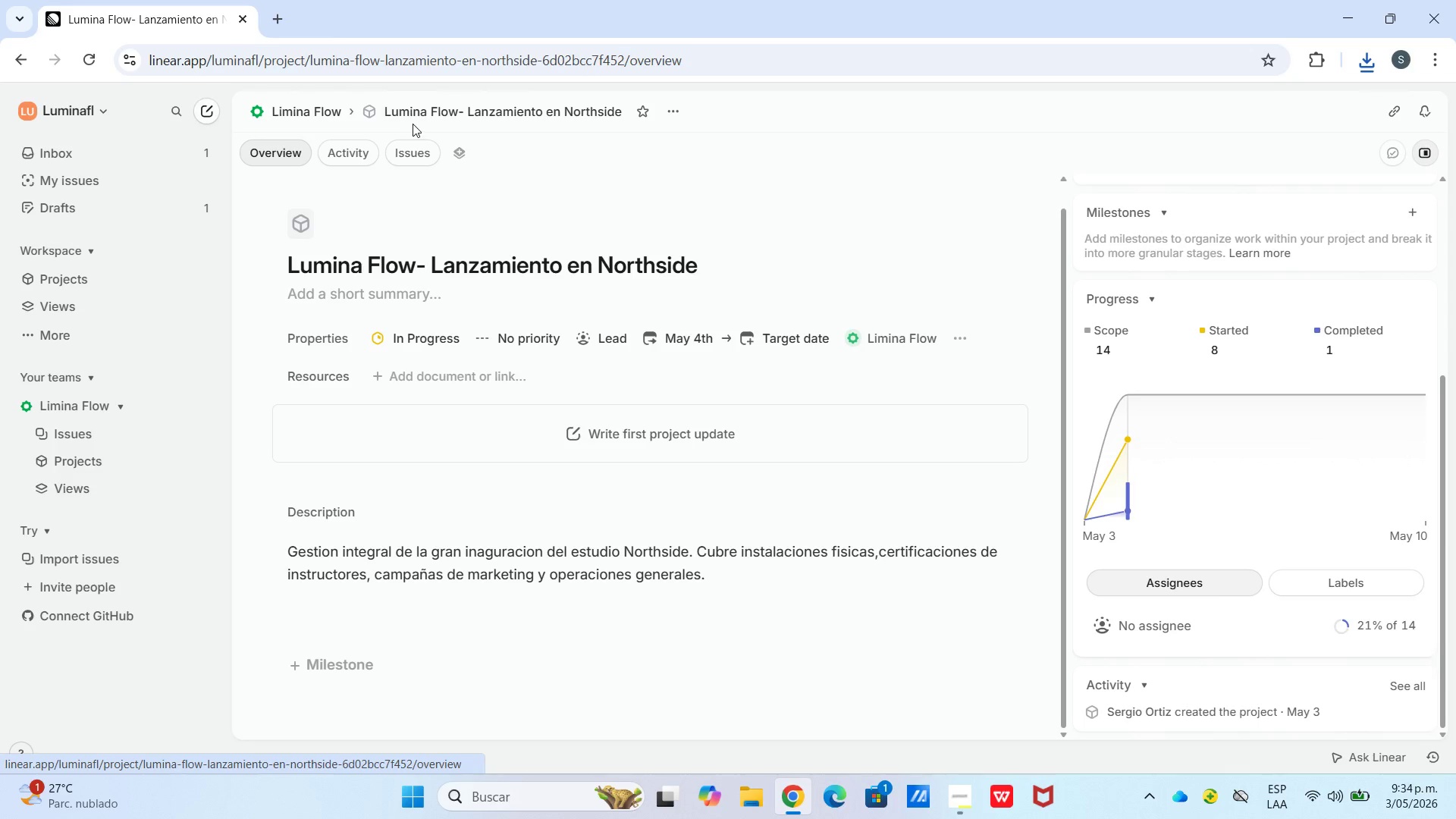 
left_click([425, 123])
 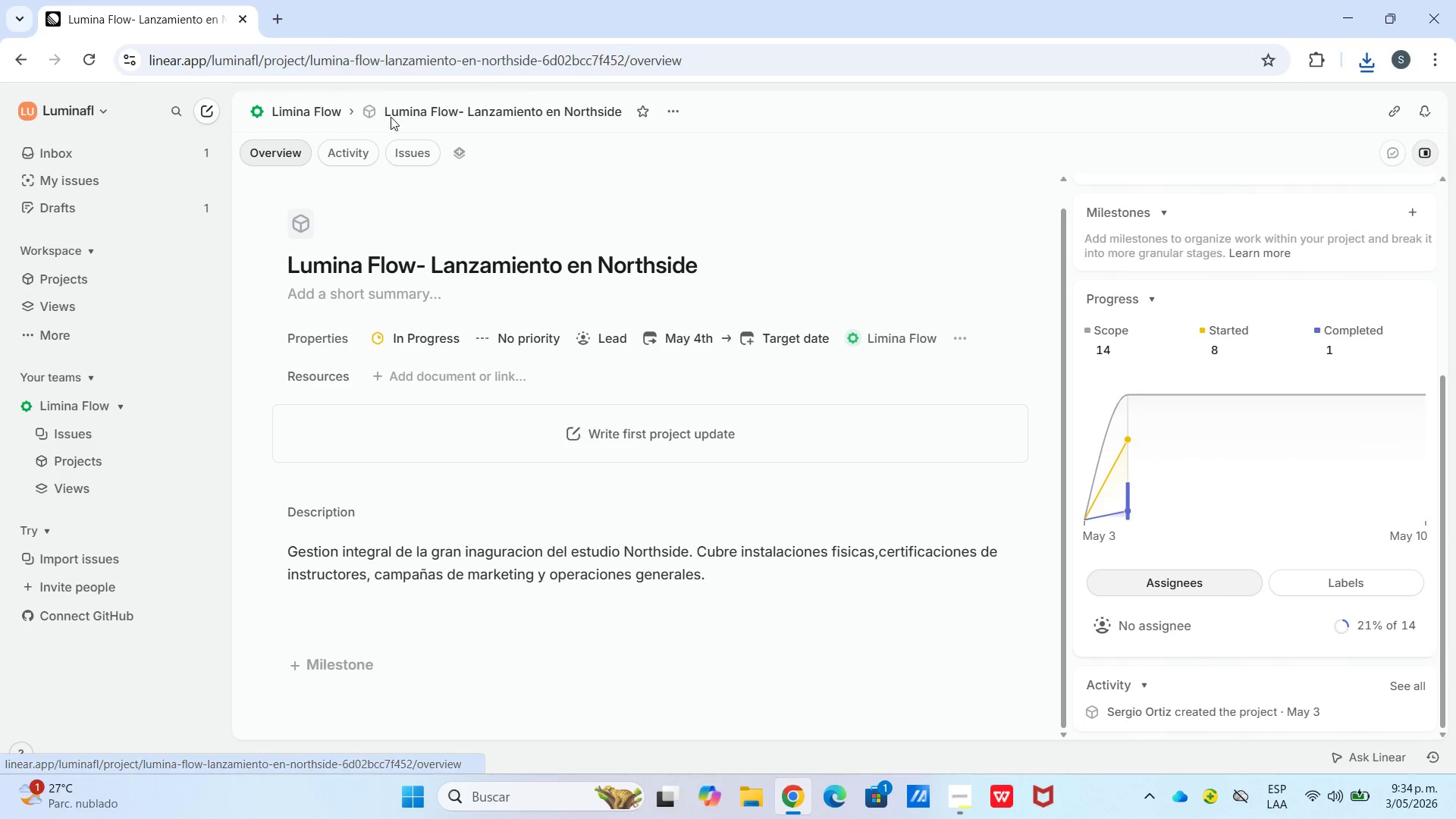 
left_click_drag(start_coordinate=[450, 108], to_coordinate=[478, 122])
 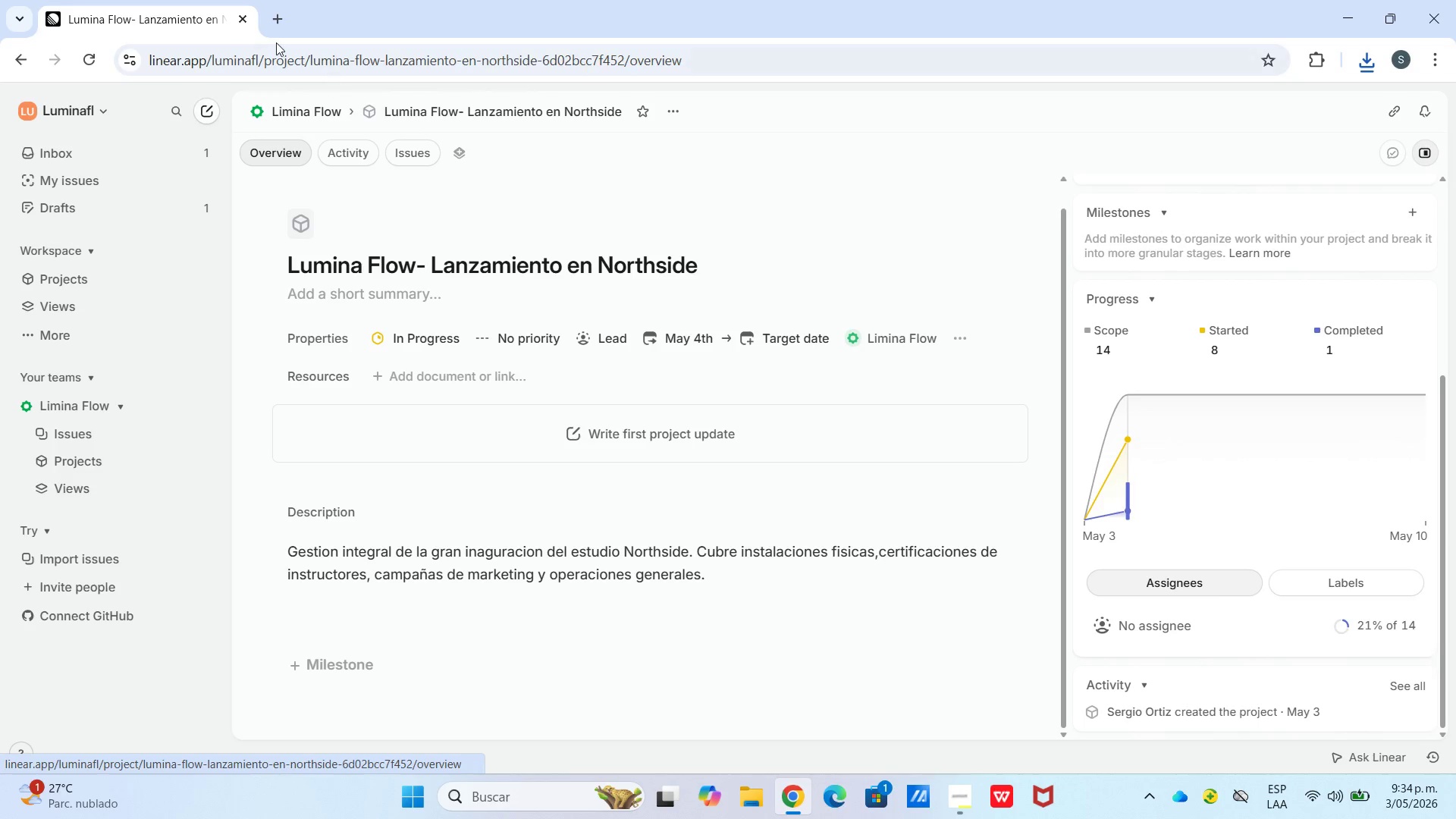 
left_click_drag(start_coordinate=[276, 42], to_coordinate=[280, 88])
 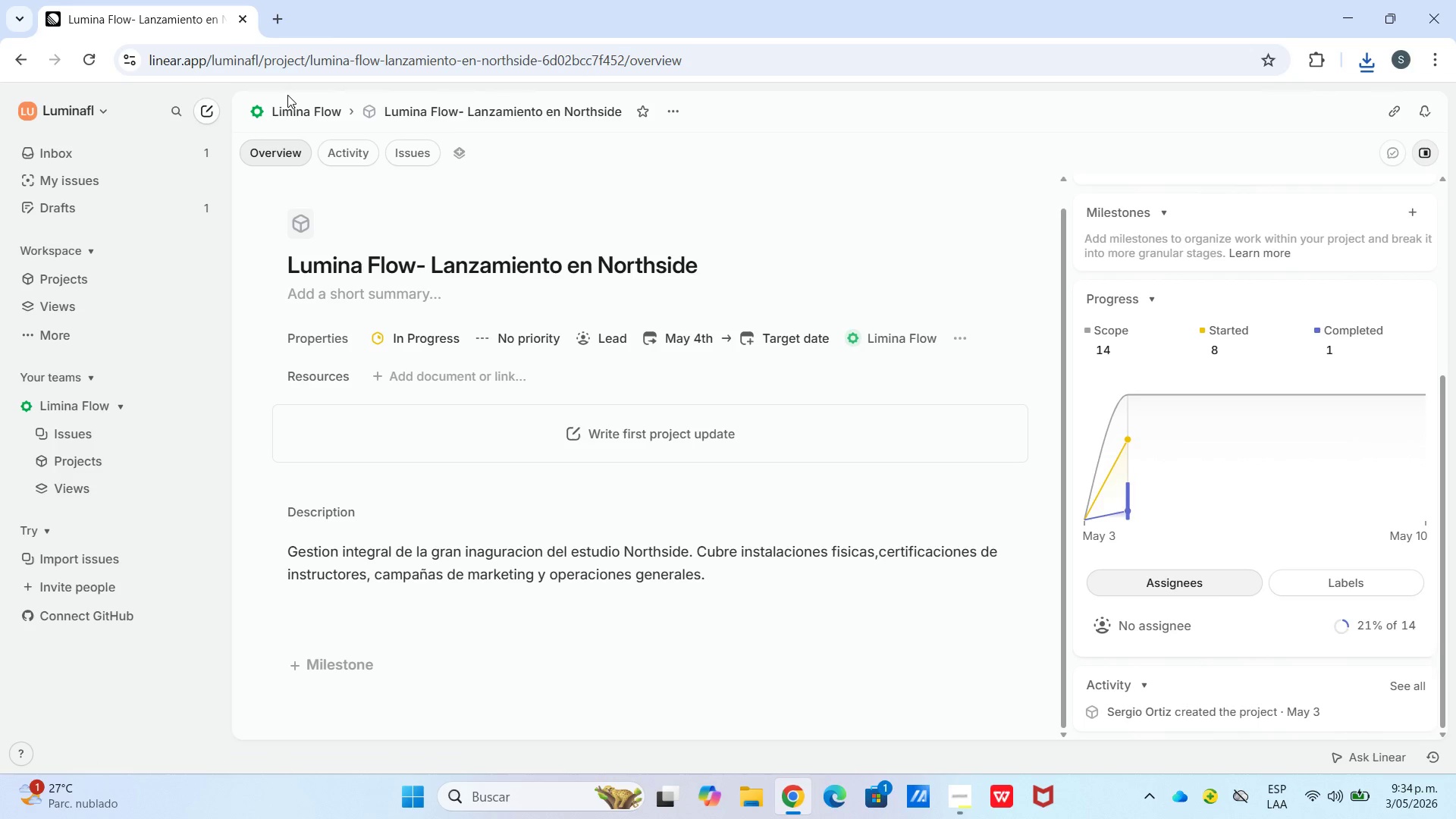 
left_click_drag(start_coordinate=[288, 97], to_coordinate=[300, 103])
 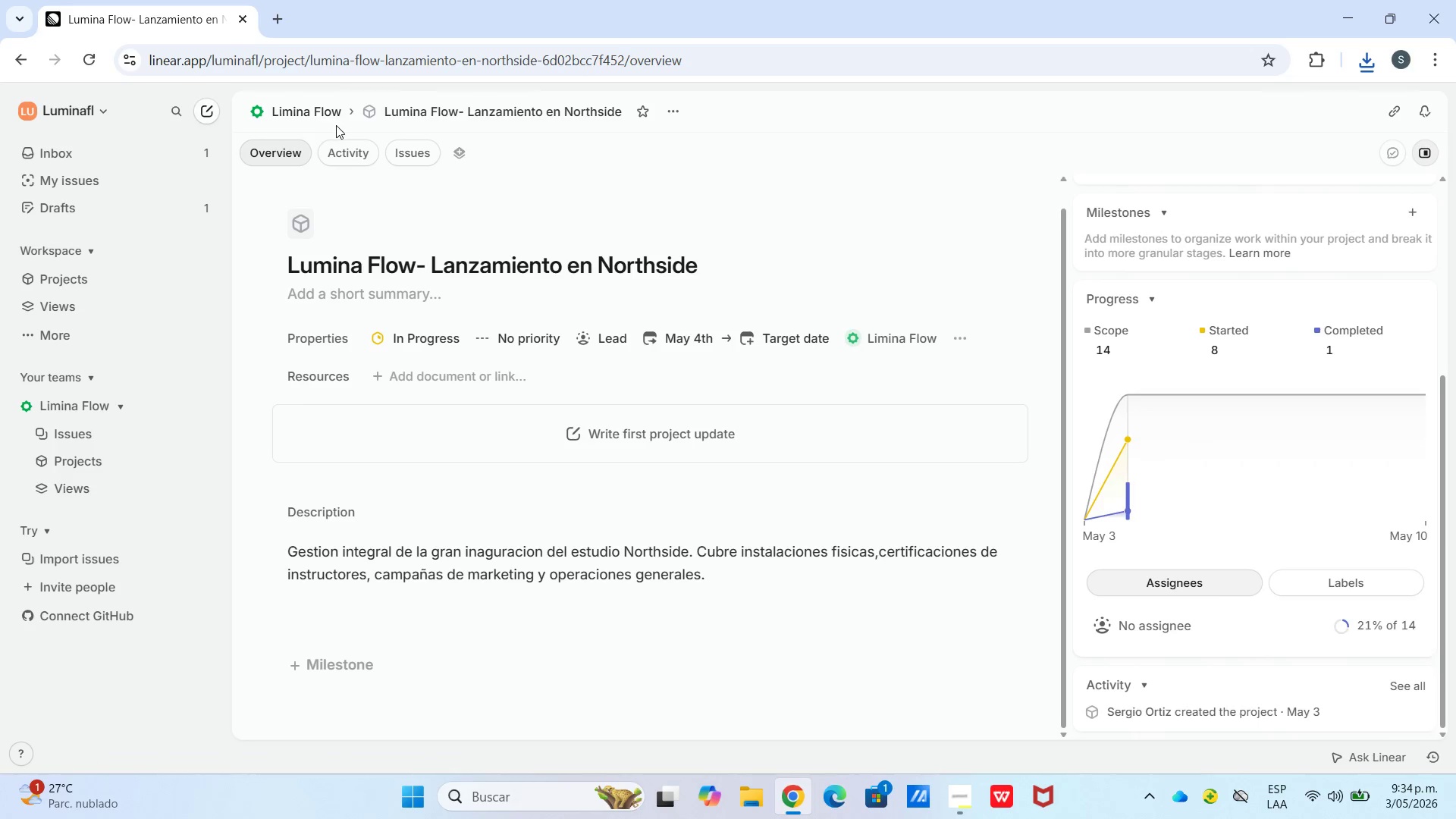 
triple_click([336, 125])
 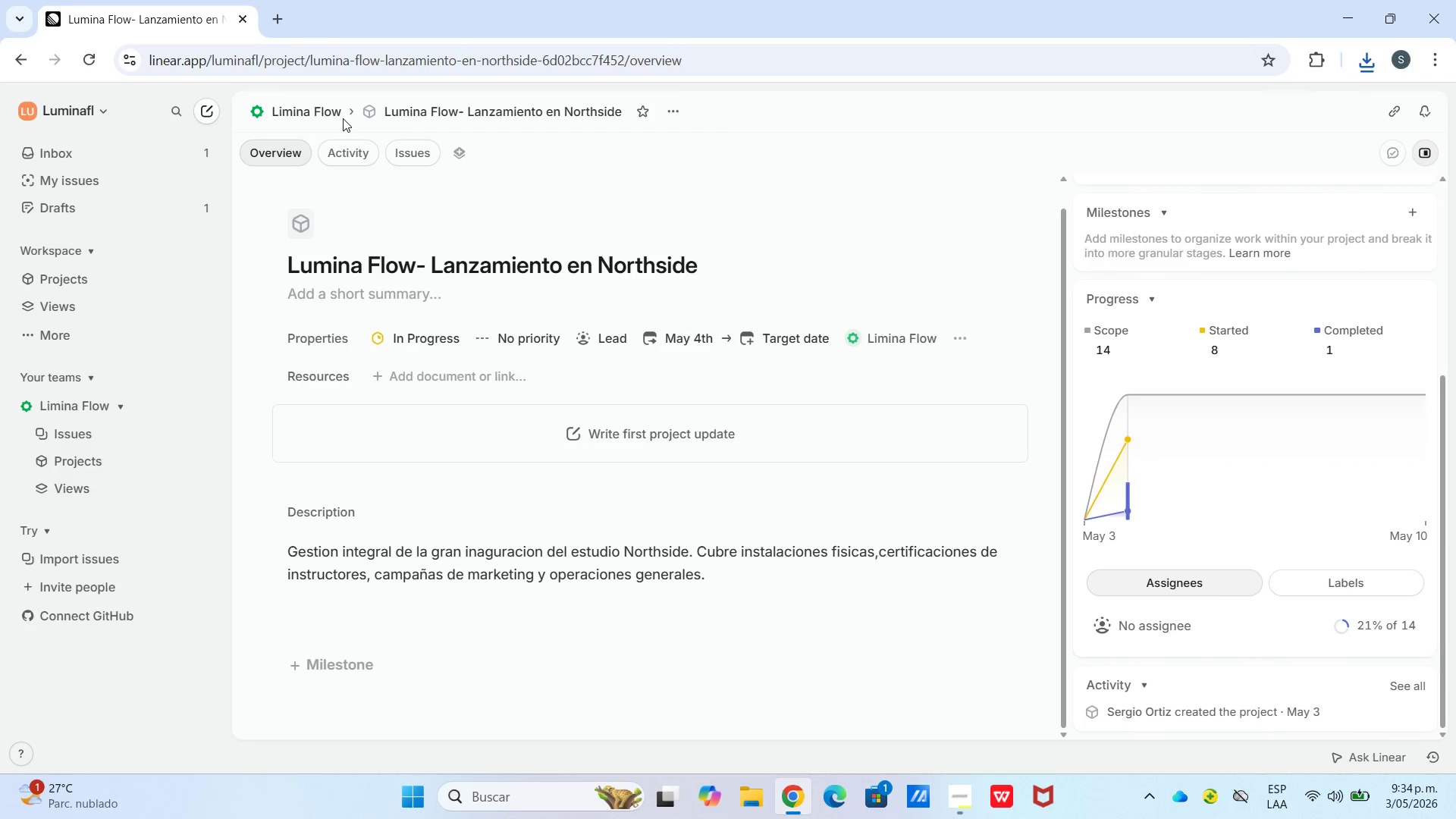 
triple_click([342, 118])
 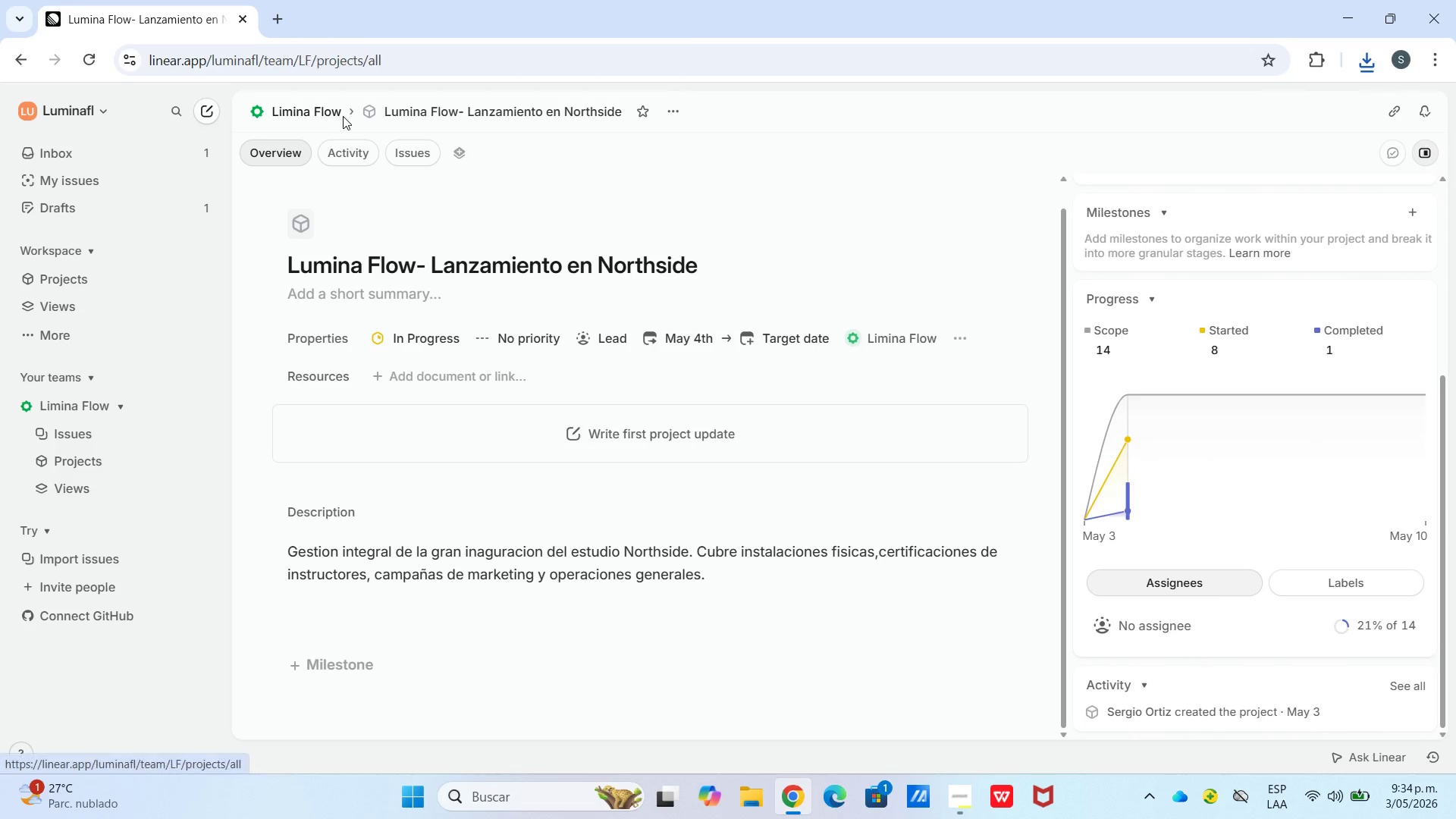 
triple_click([343, 116])
 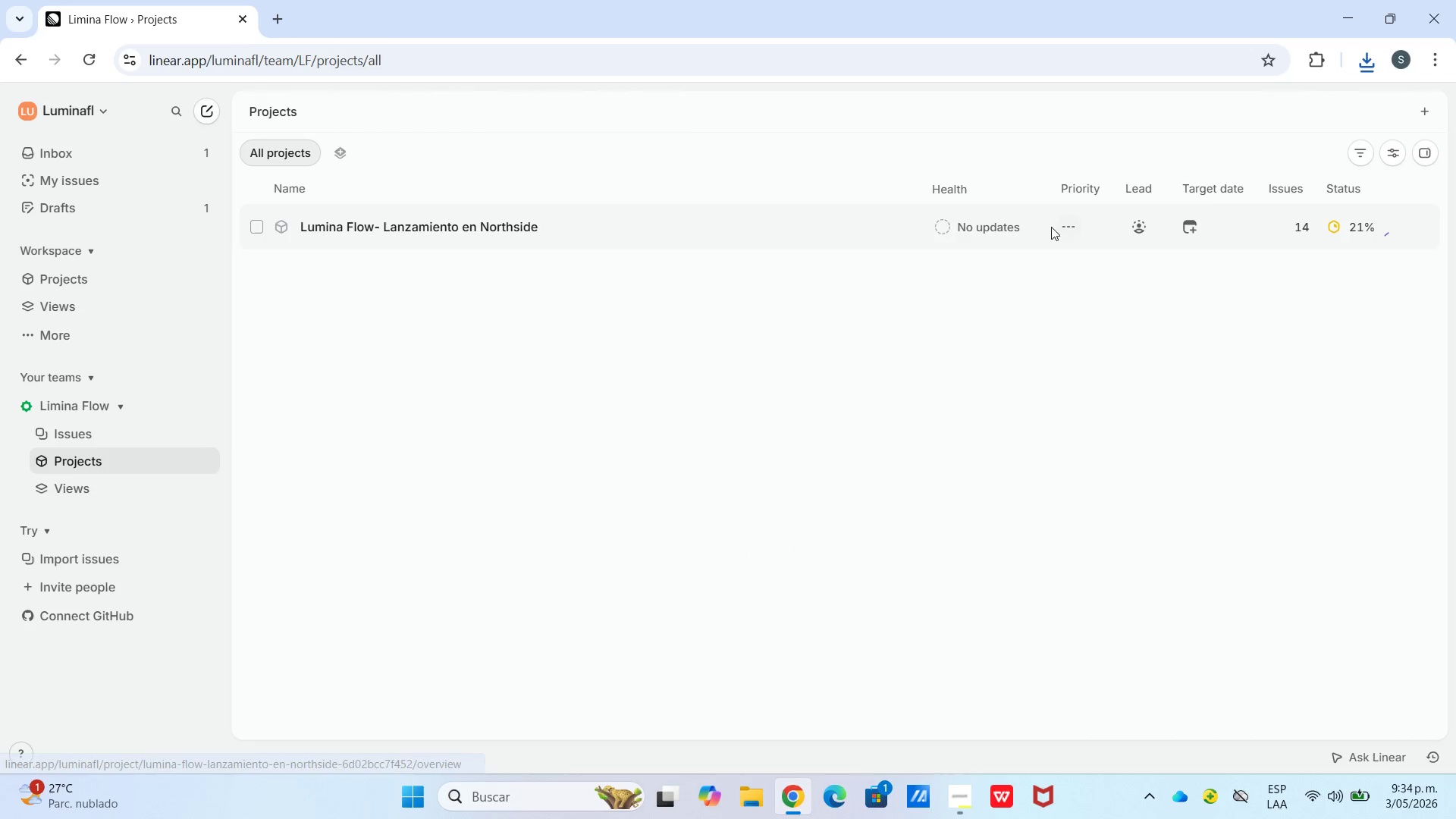 
left_click([1066, 231])
 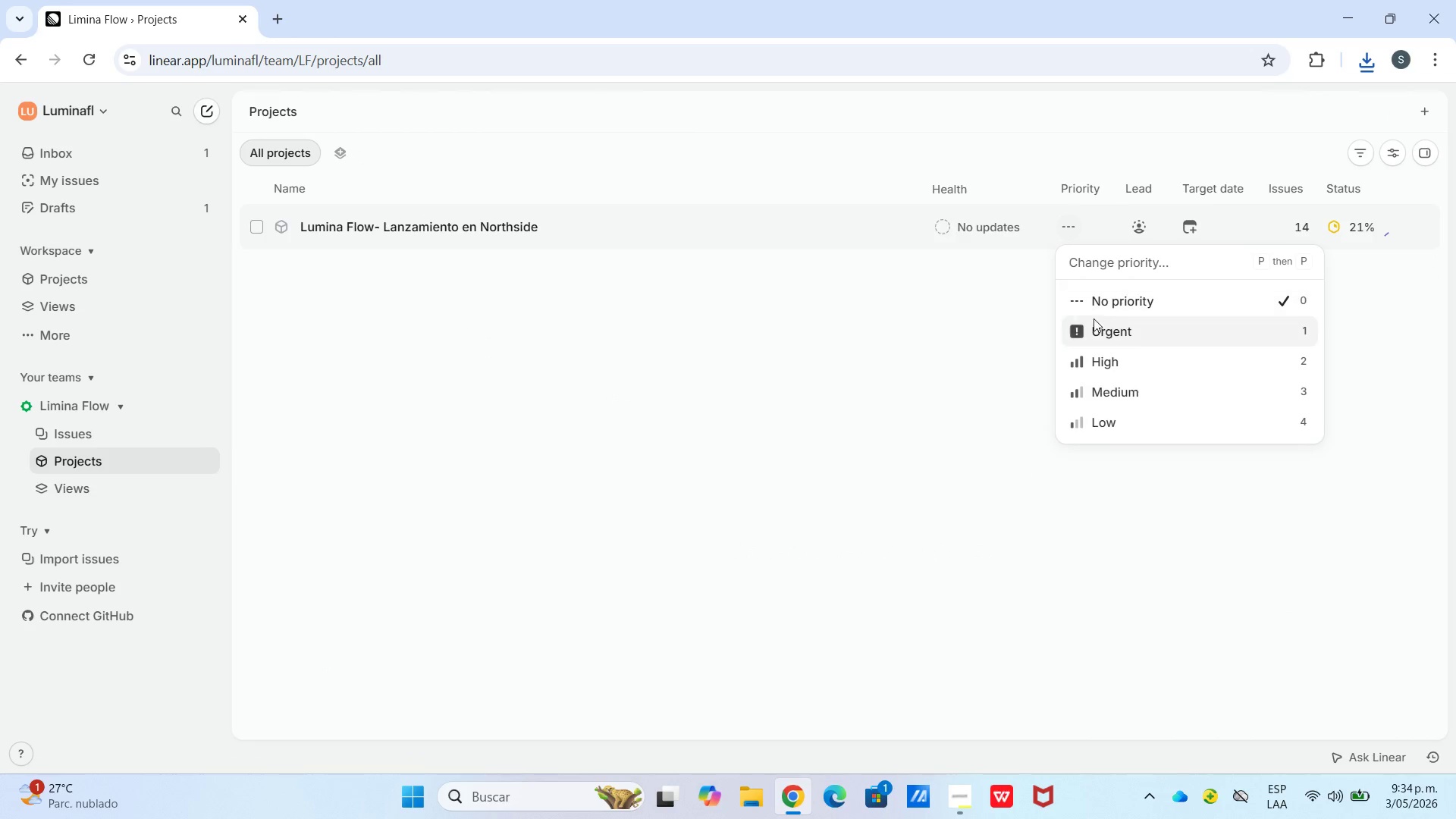 
wait(11.11)
 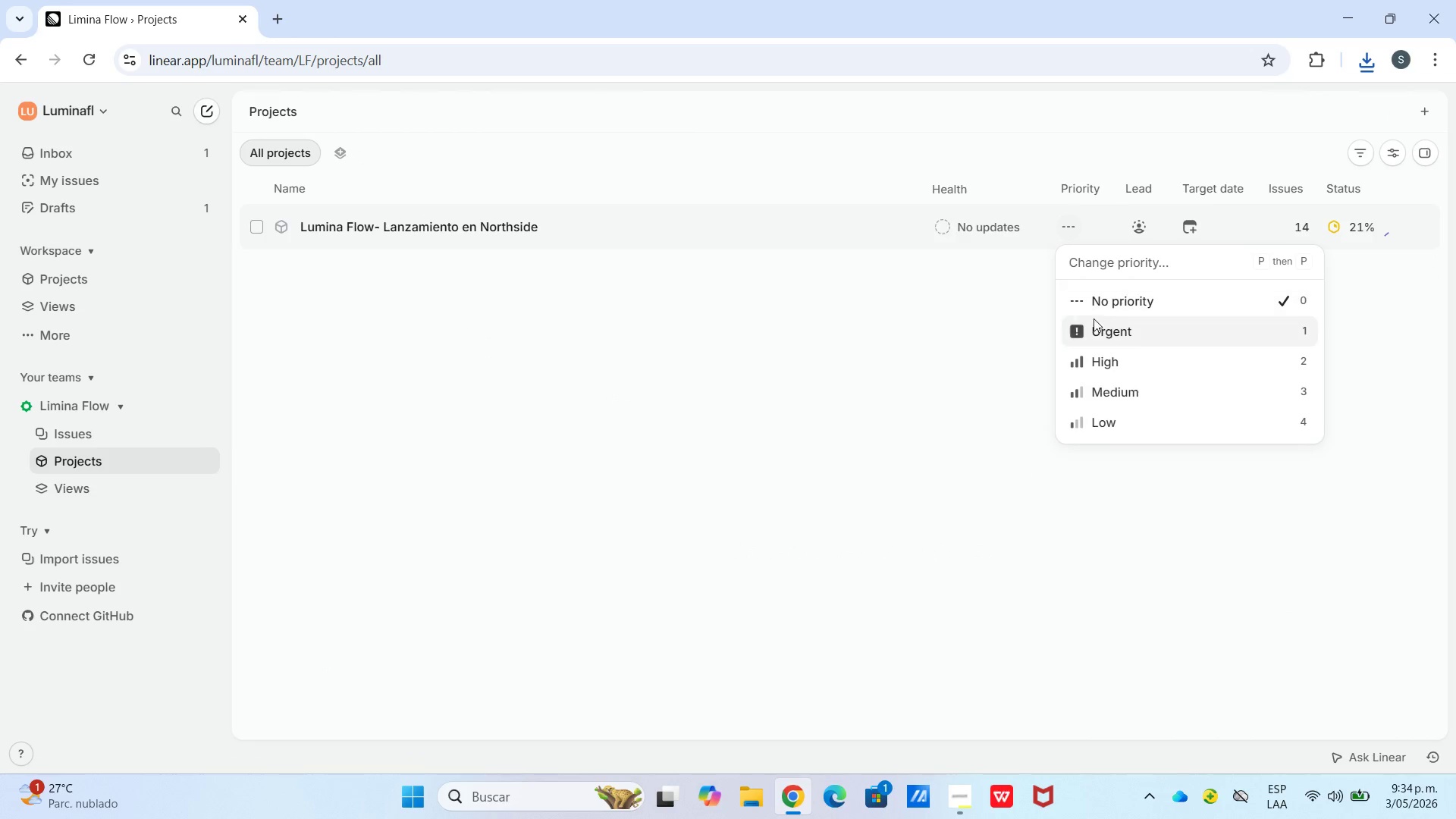 
left_click([922, 369])
 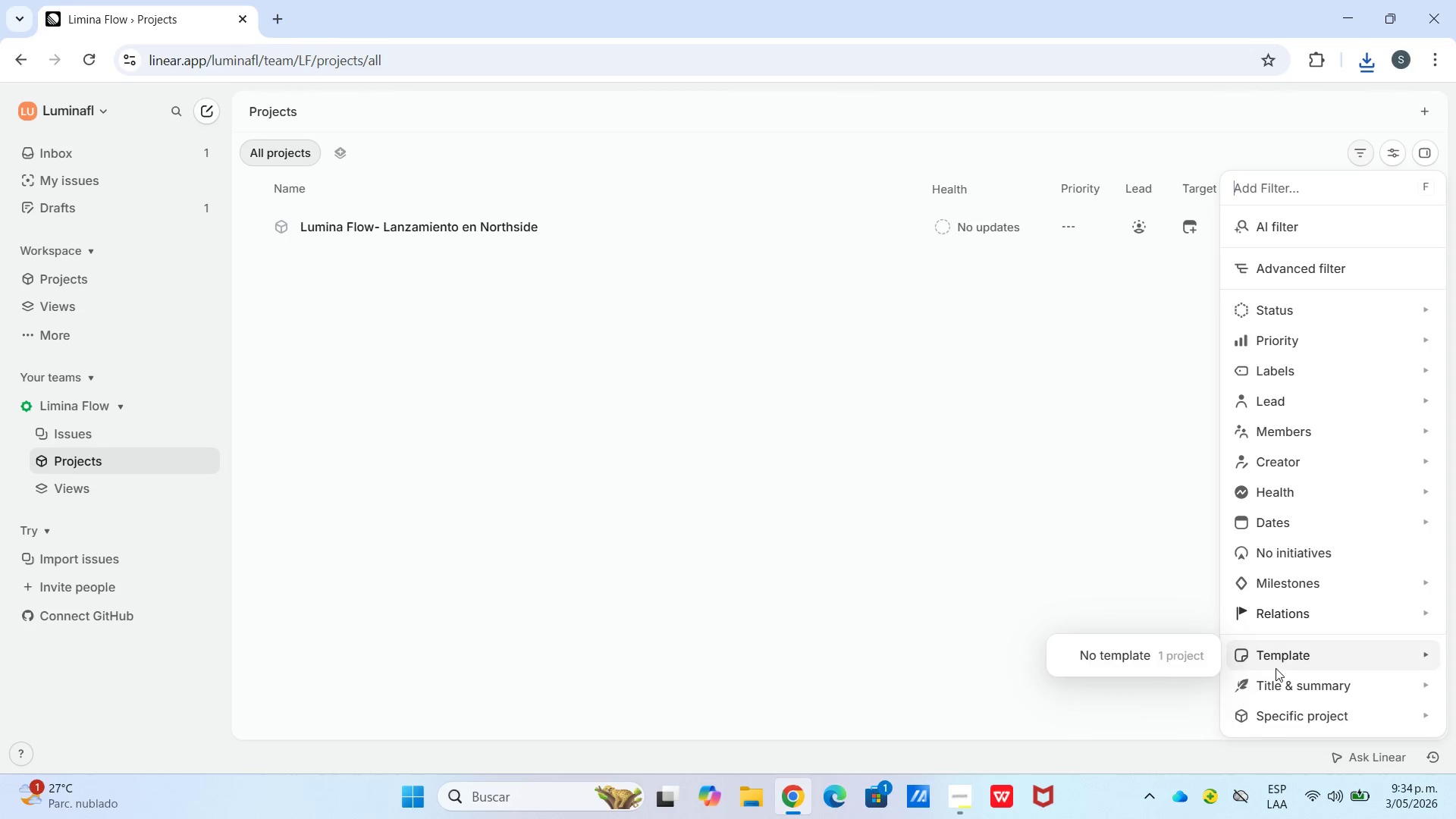 
wait(10.86)
 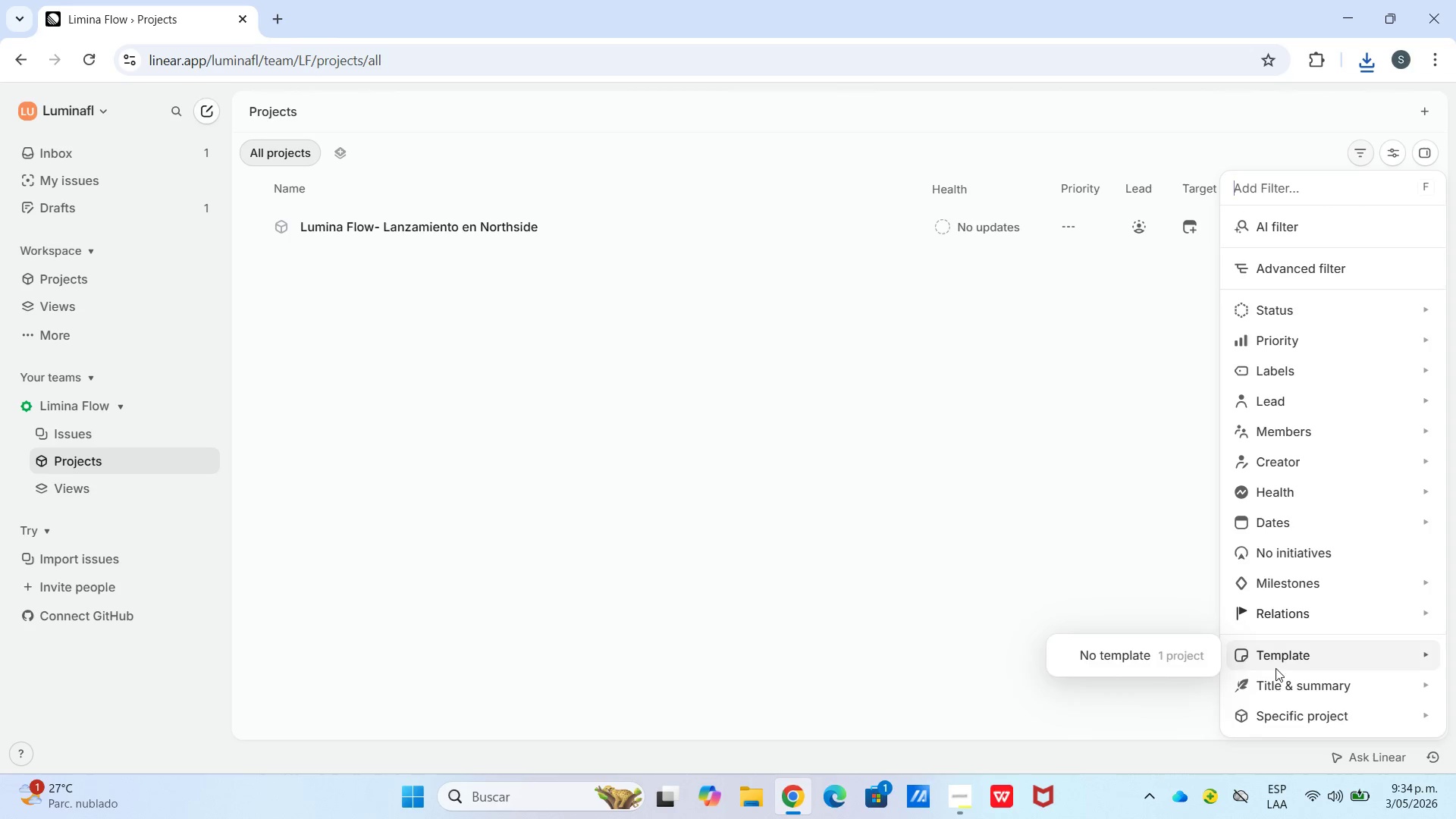 
double_click([1395, 150])
 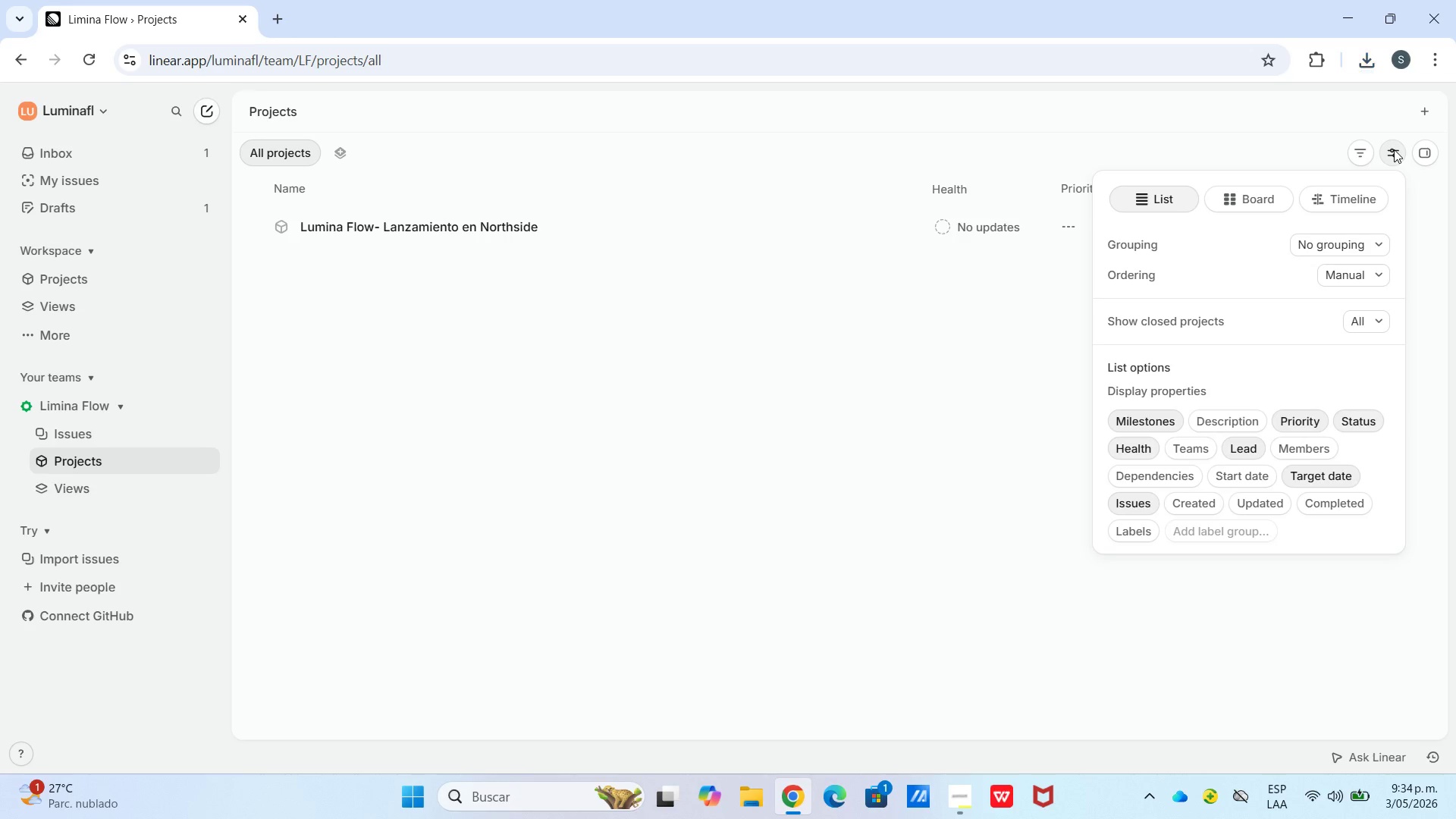 
left_click([1394, 149])
 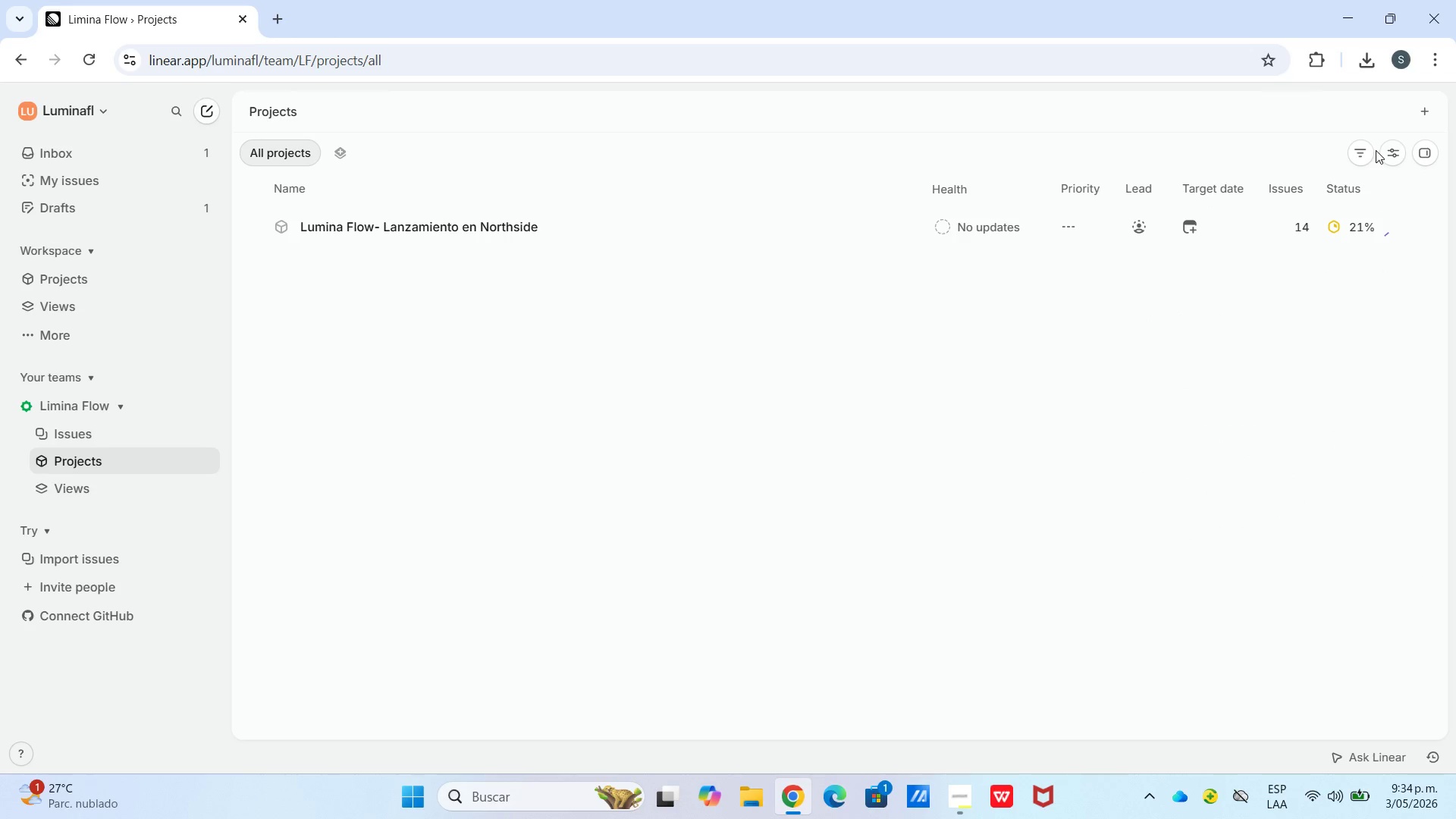 
double_click([1376, 150])
 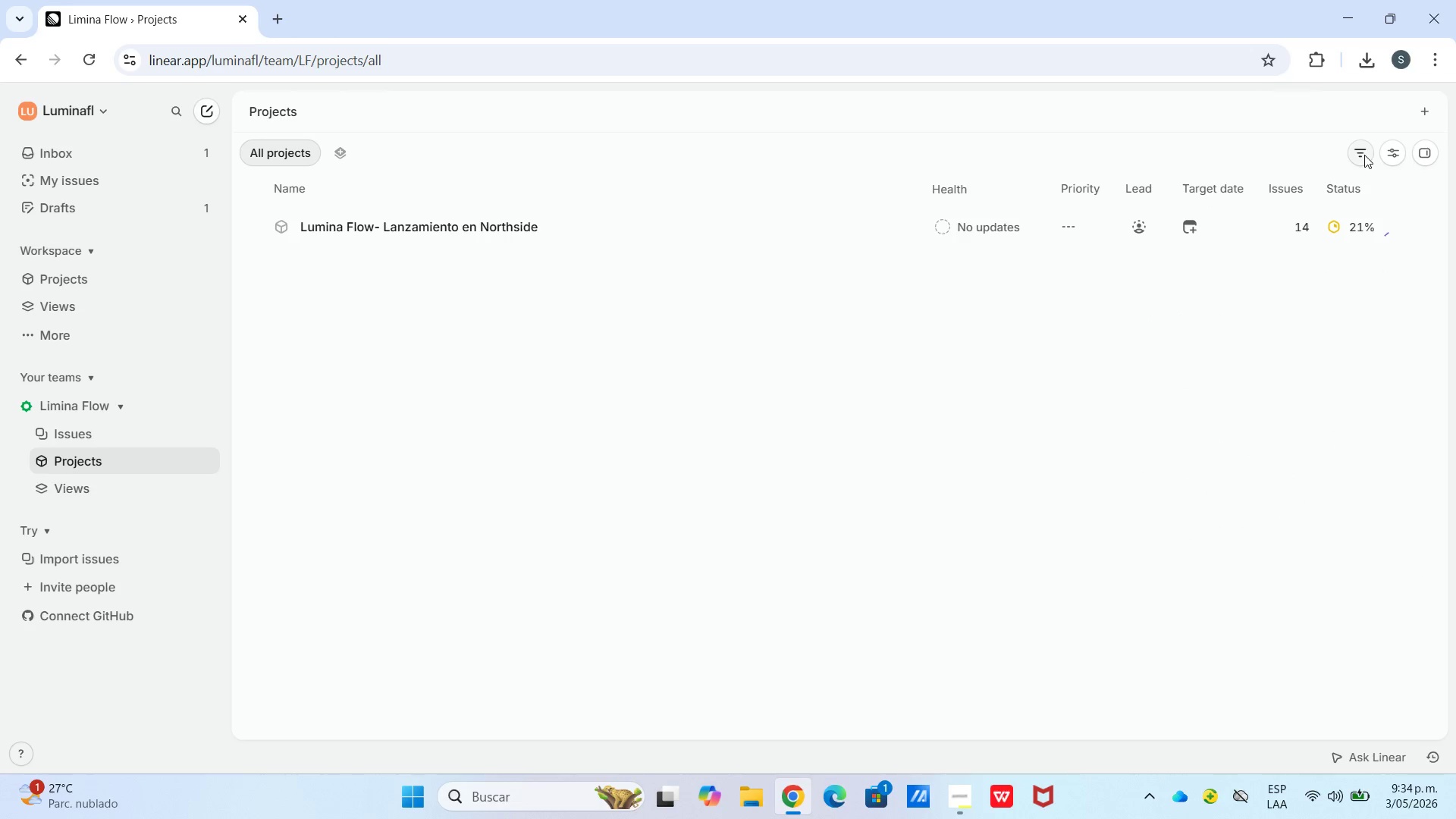 
triple_click([1364, 155])
 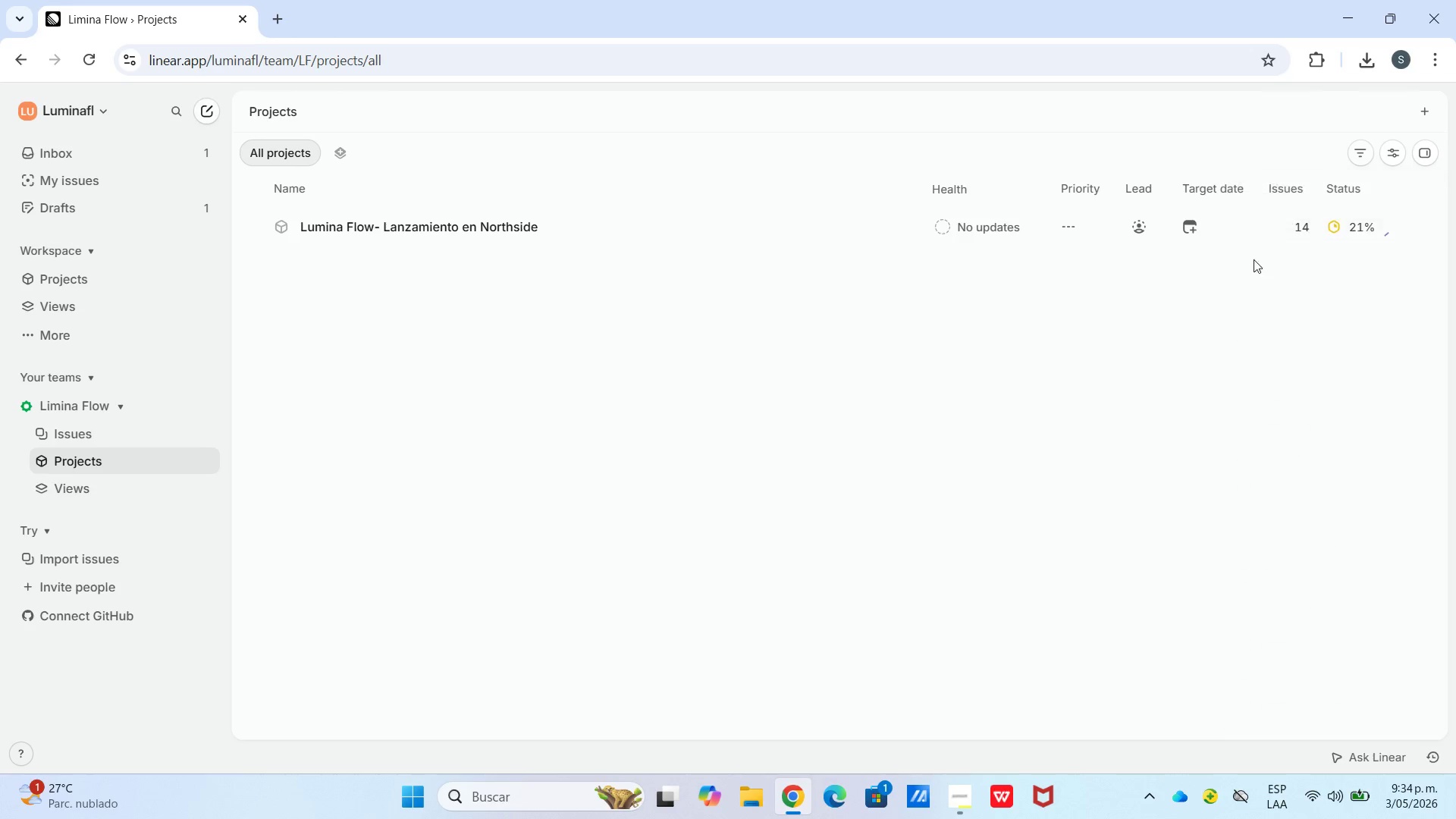 
left_click([1308, 235])
 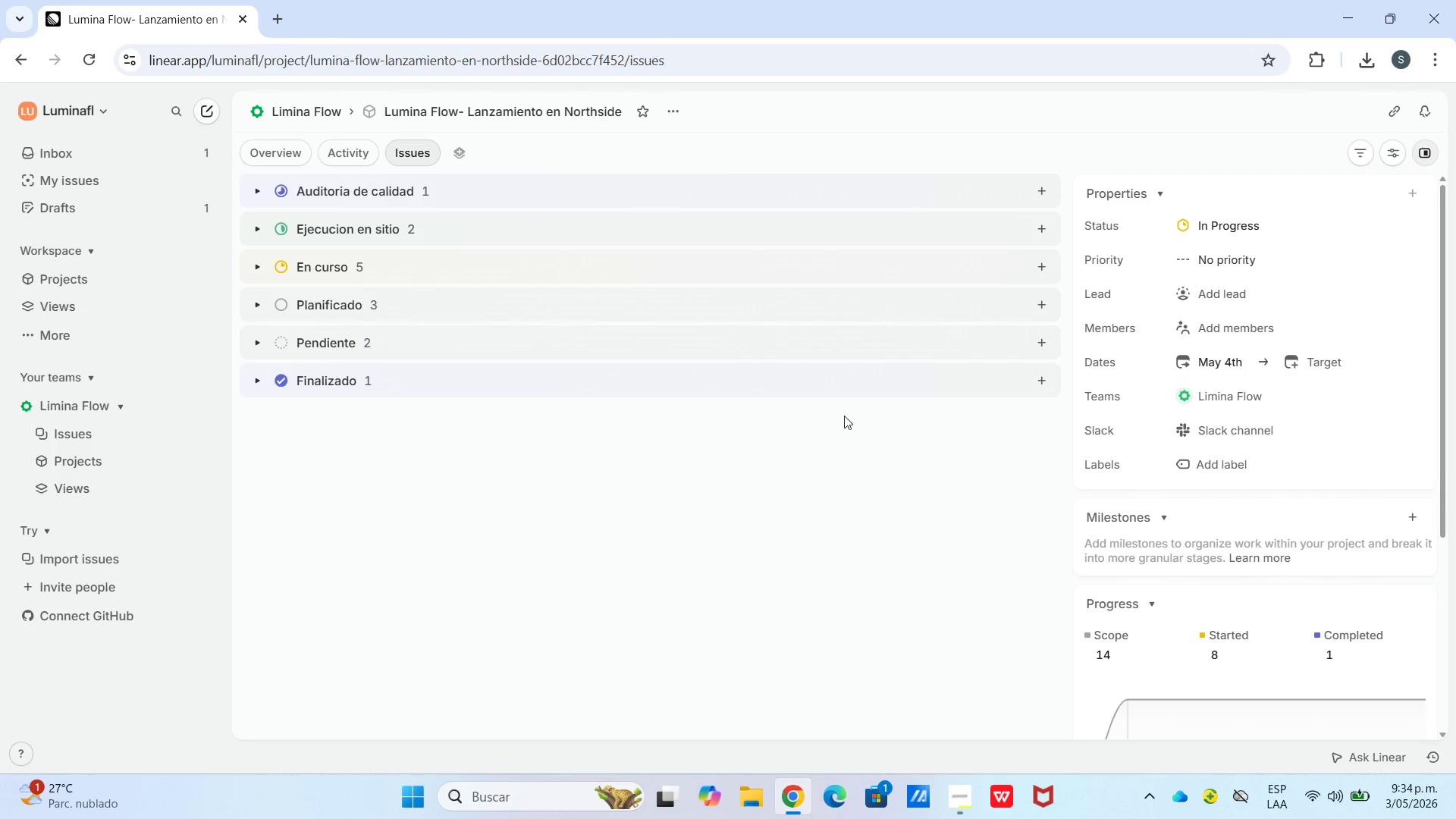 
left_click([1361, 148])
 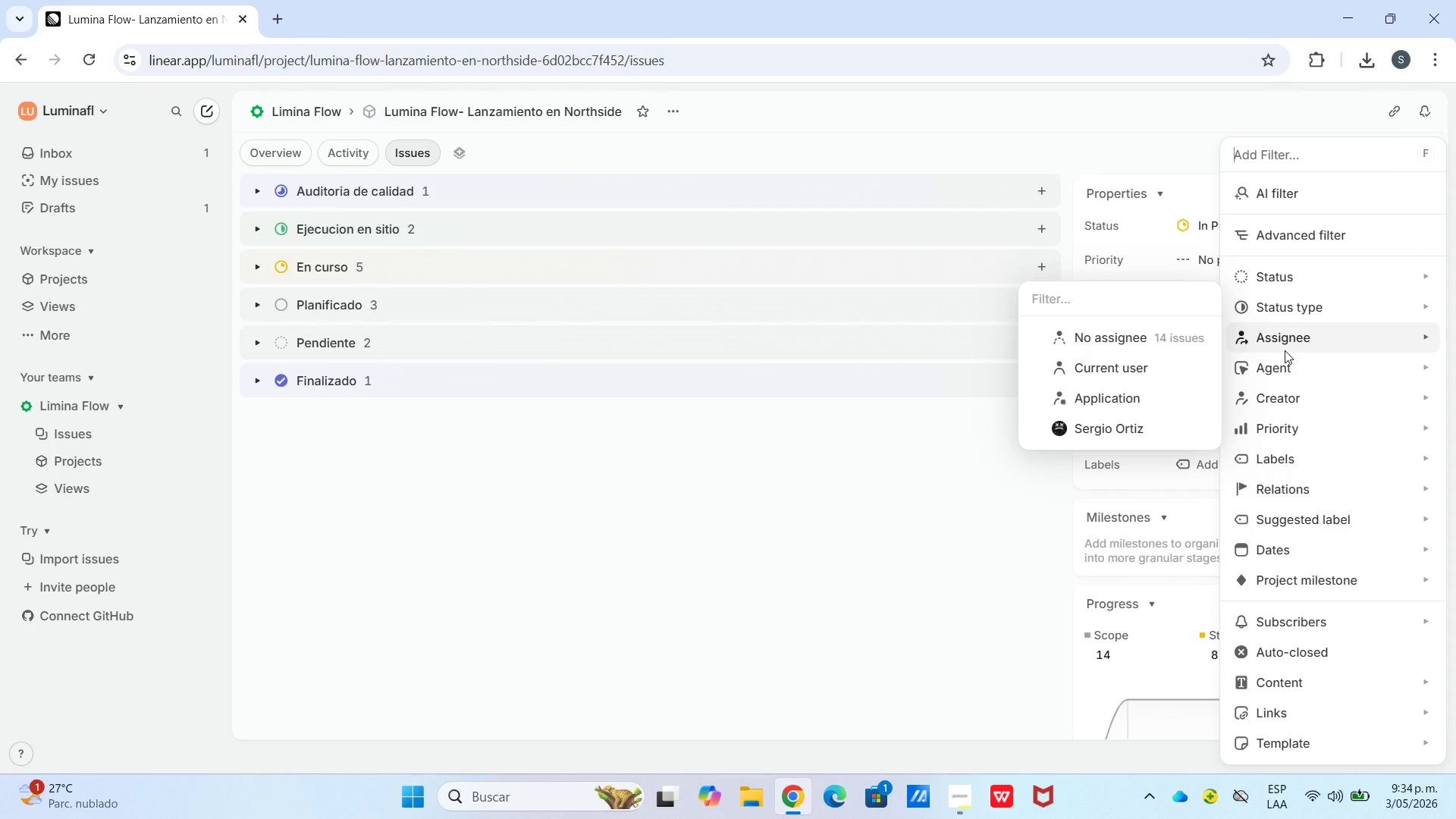 
wait(8.47)
 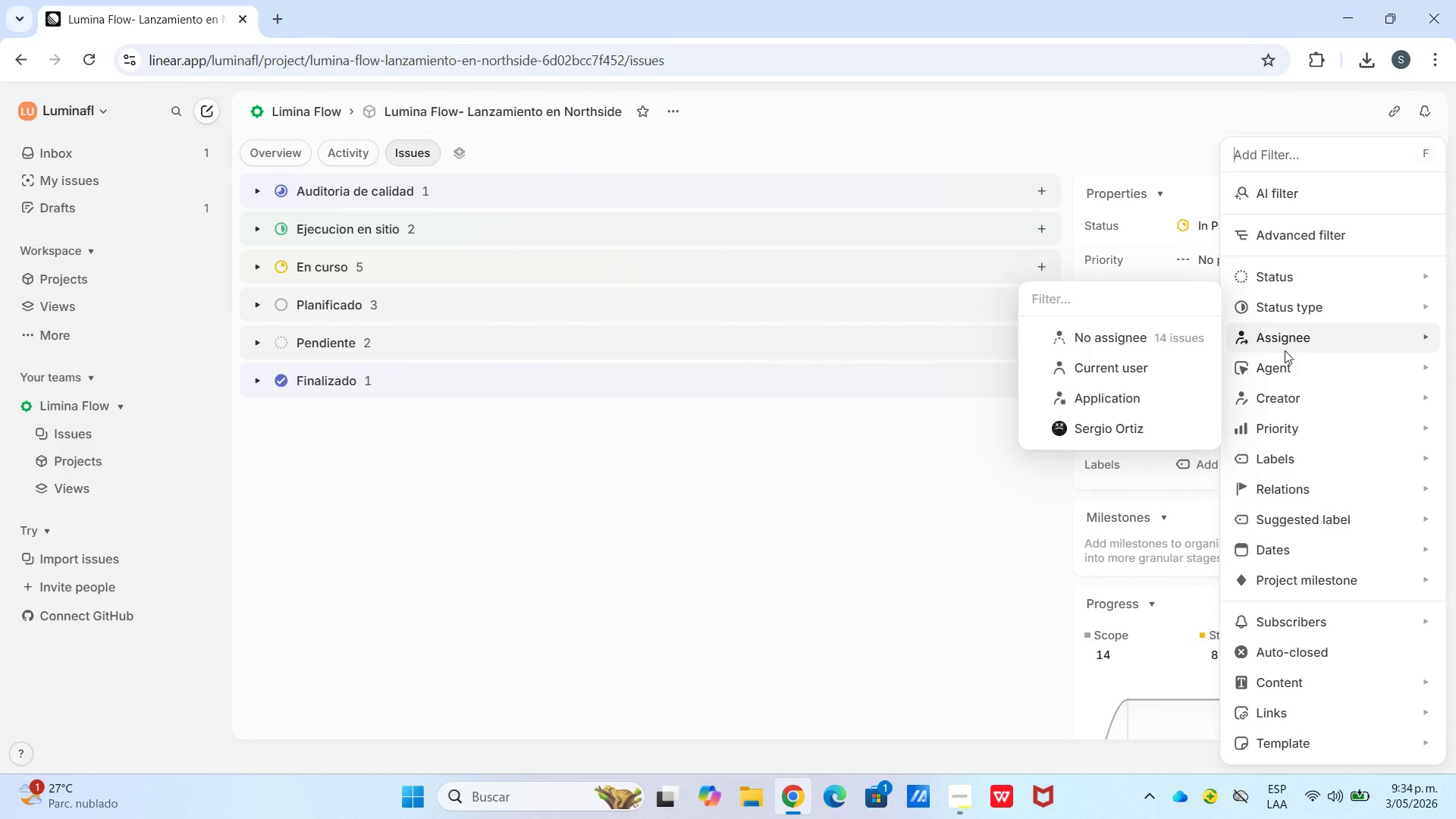 
left_click([1274, 449])
 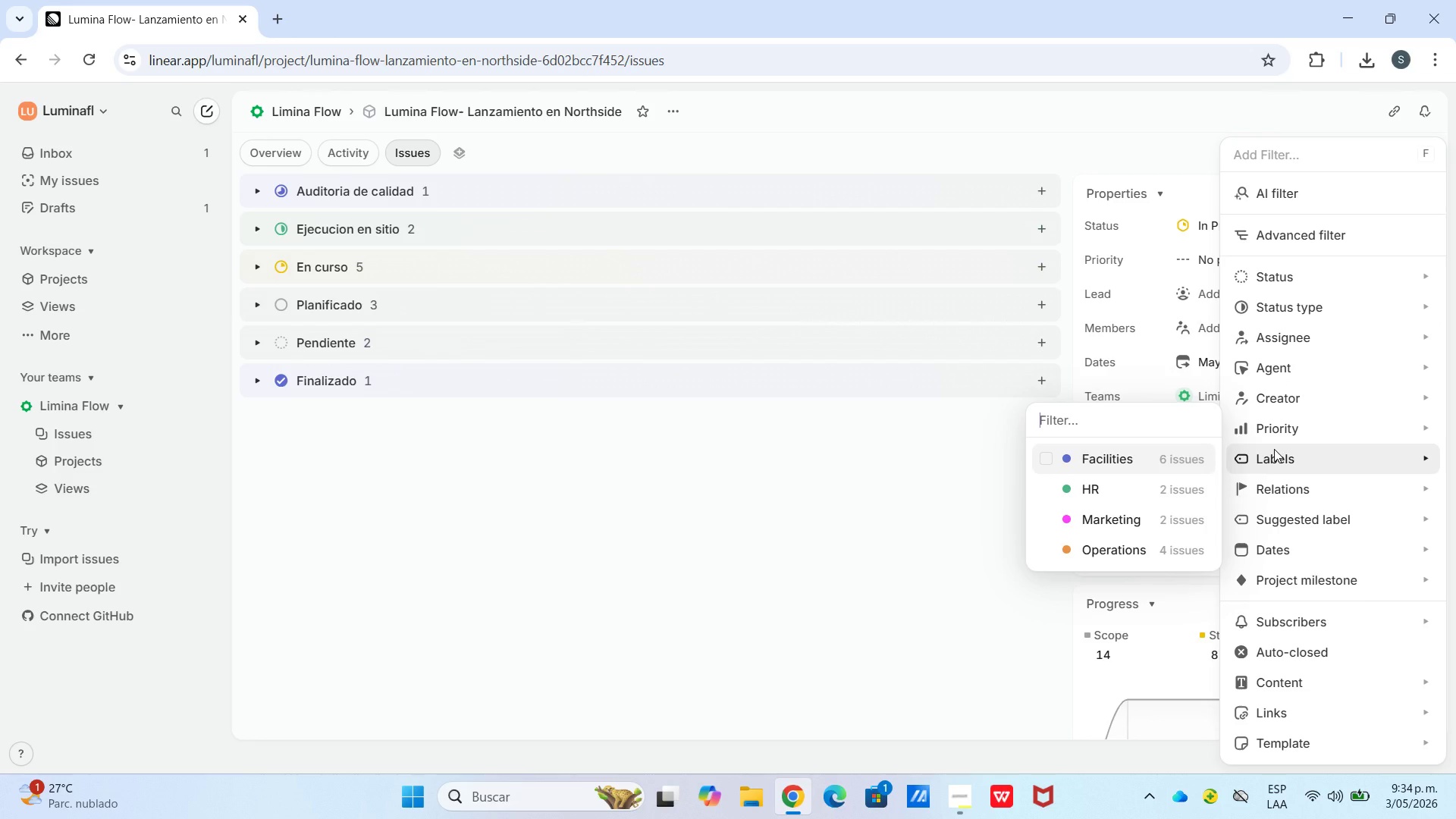 
wait(11.72)
 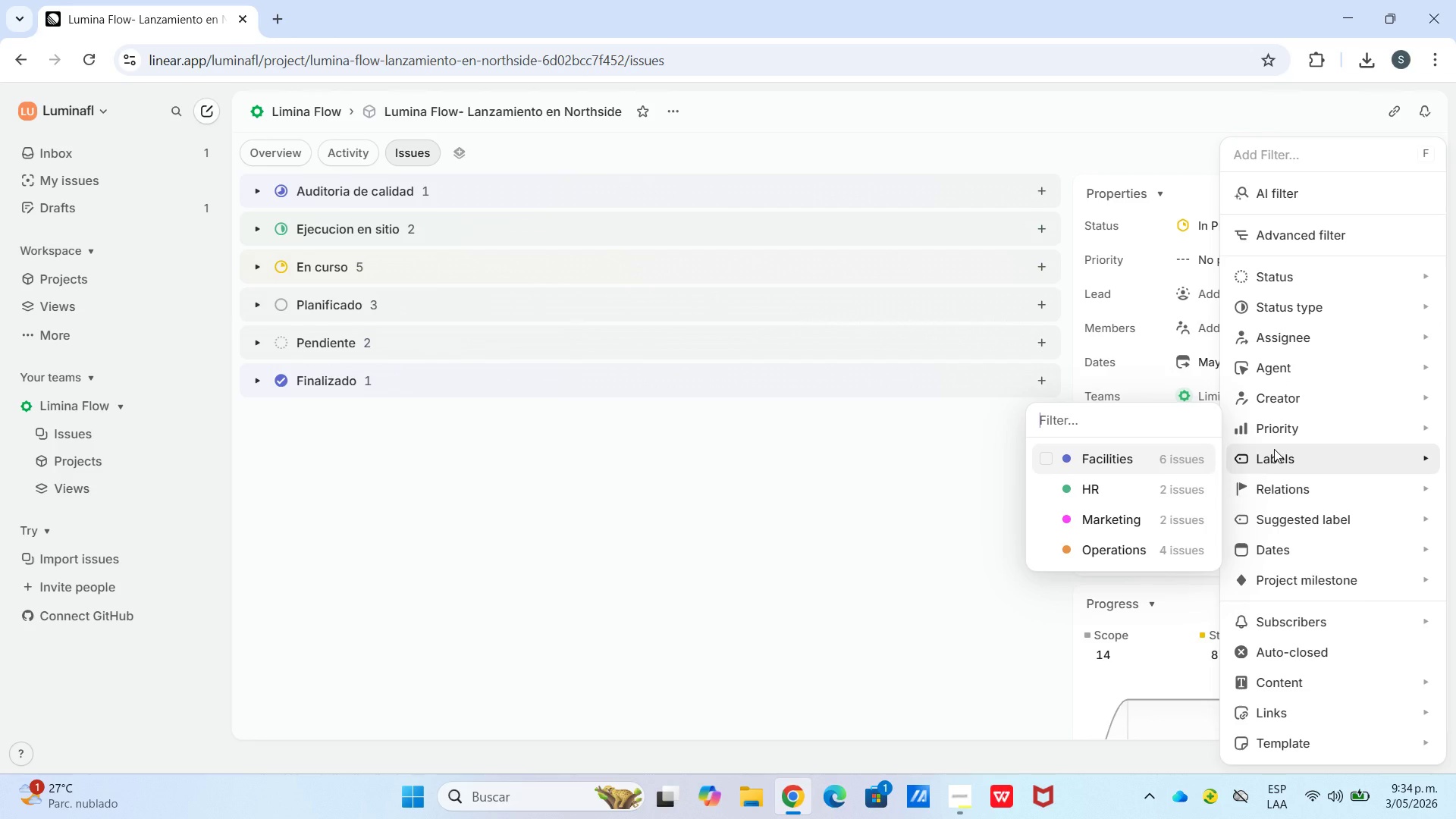 
left_click([1046, 464])
 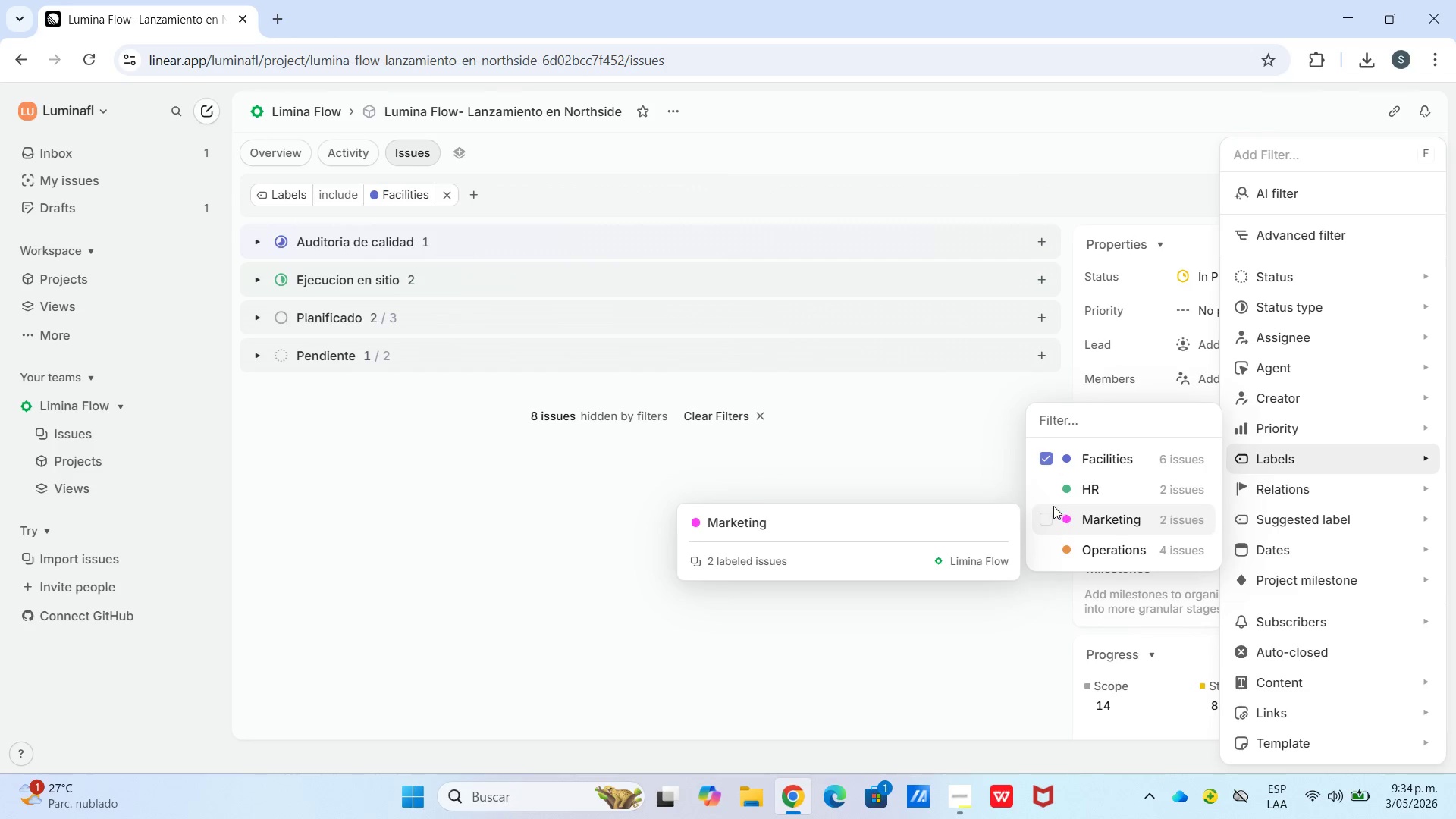 
left_click([1051, 501])
 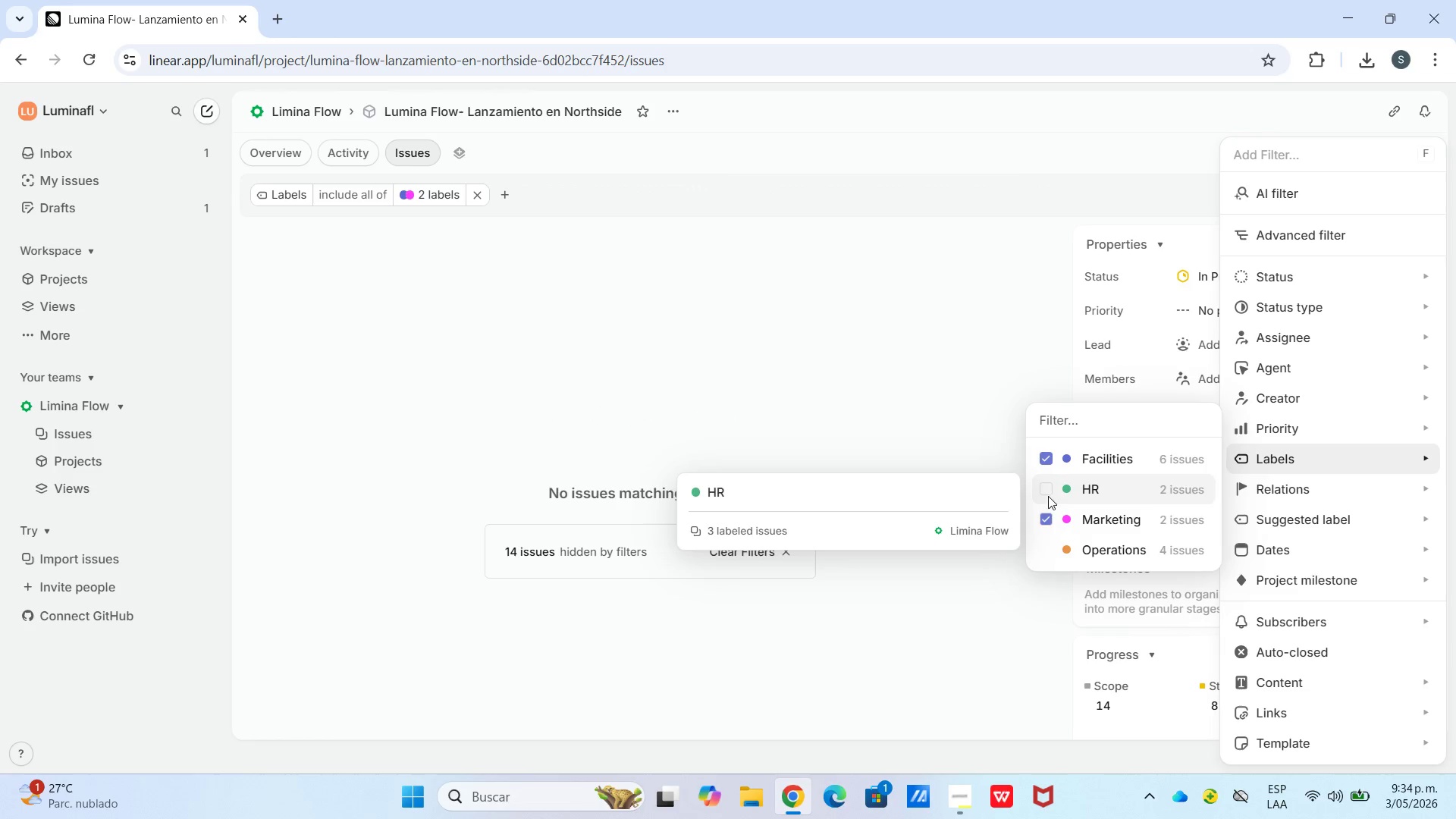 
left_click_drag(start_coordinate=[1044, 488], to_coordinate=[1043, 493])
 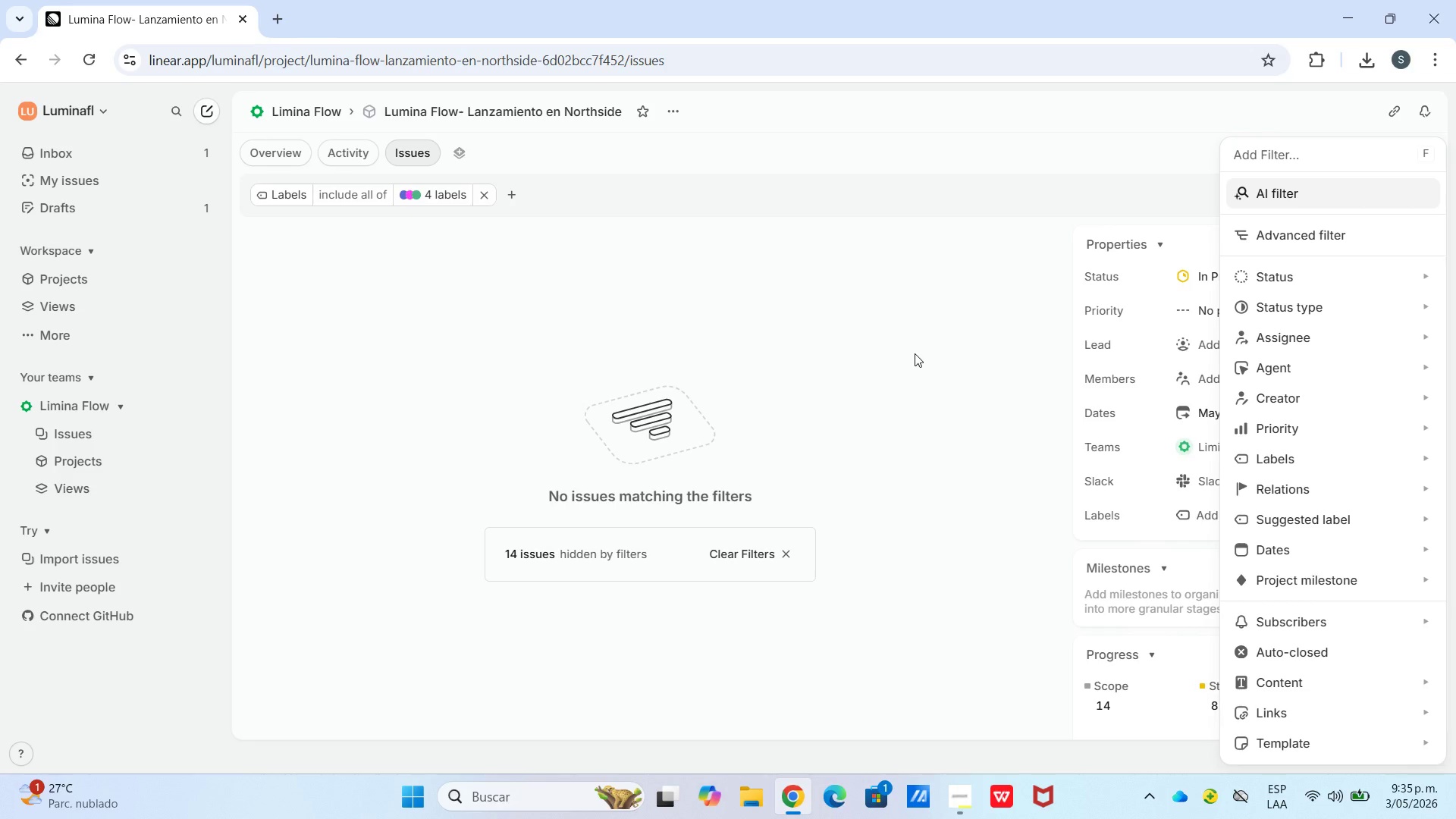 
wait(7.89)
 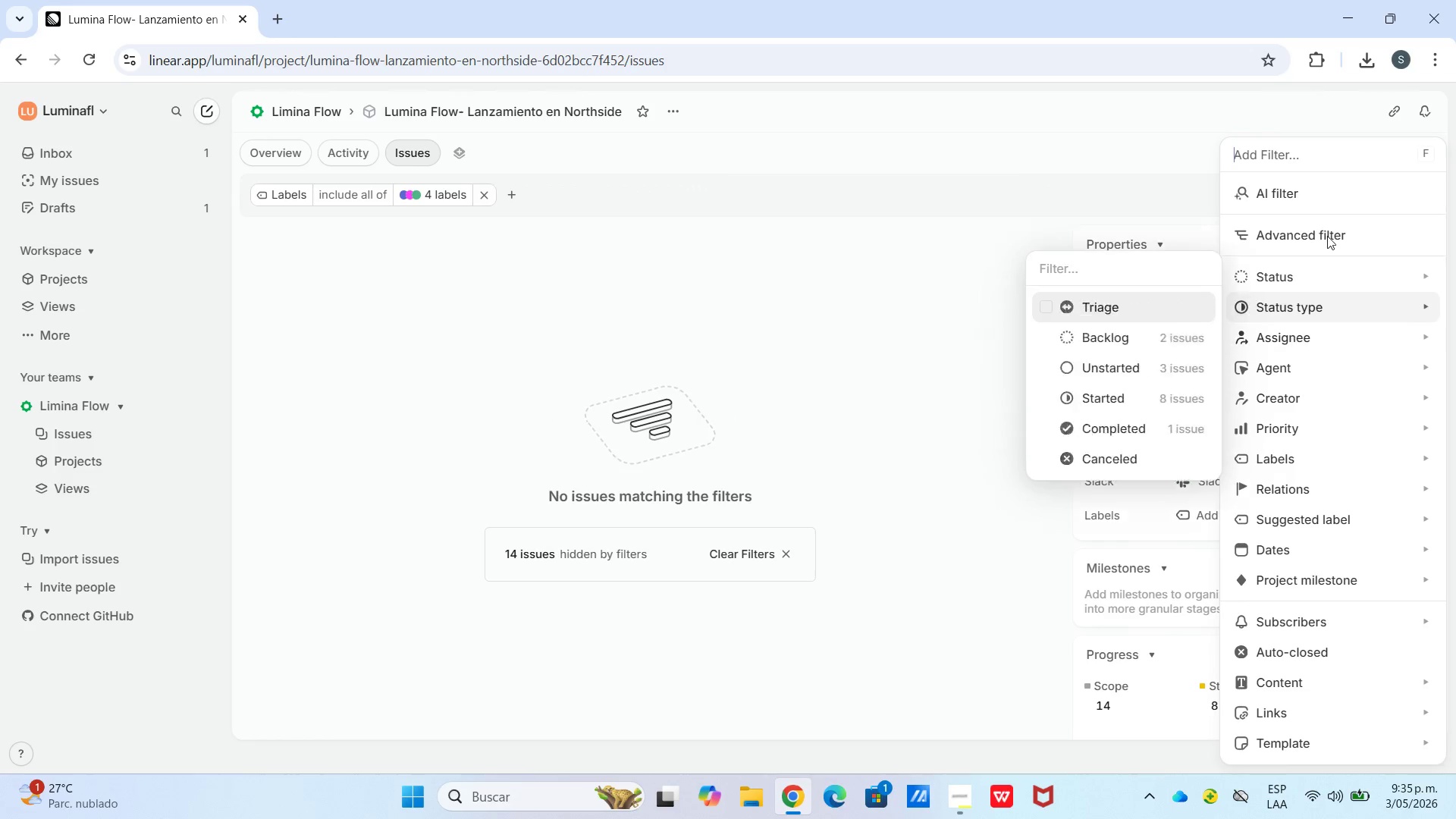 
left_click([830, 292])
 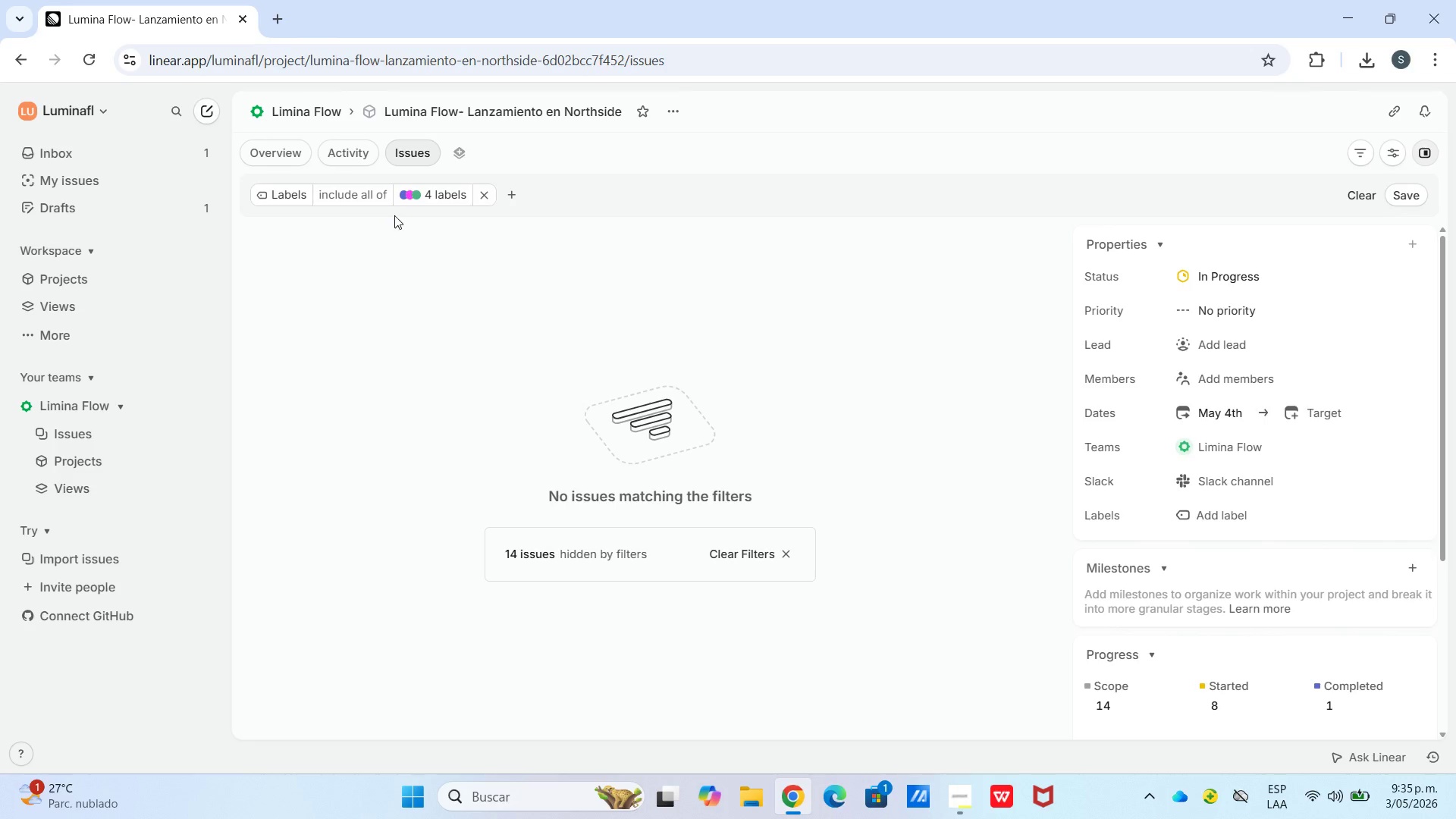 
wait(15.92)
 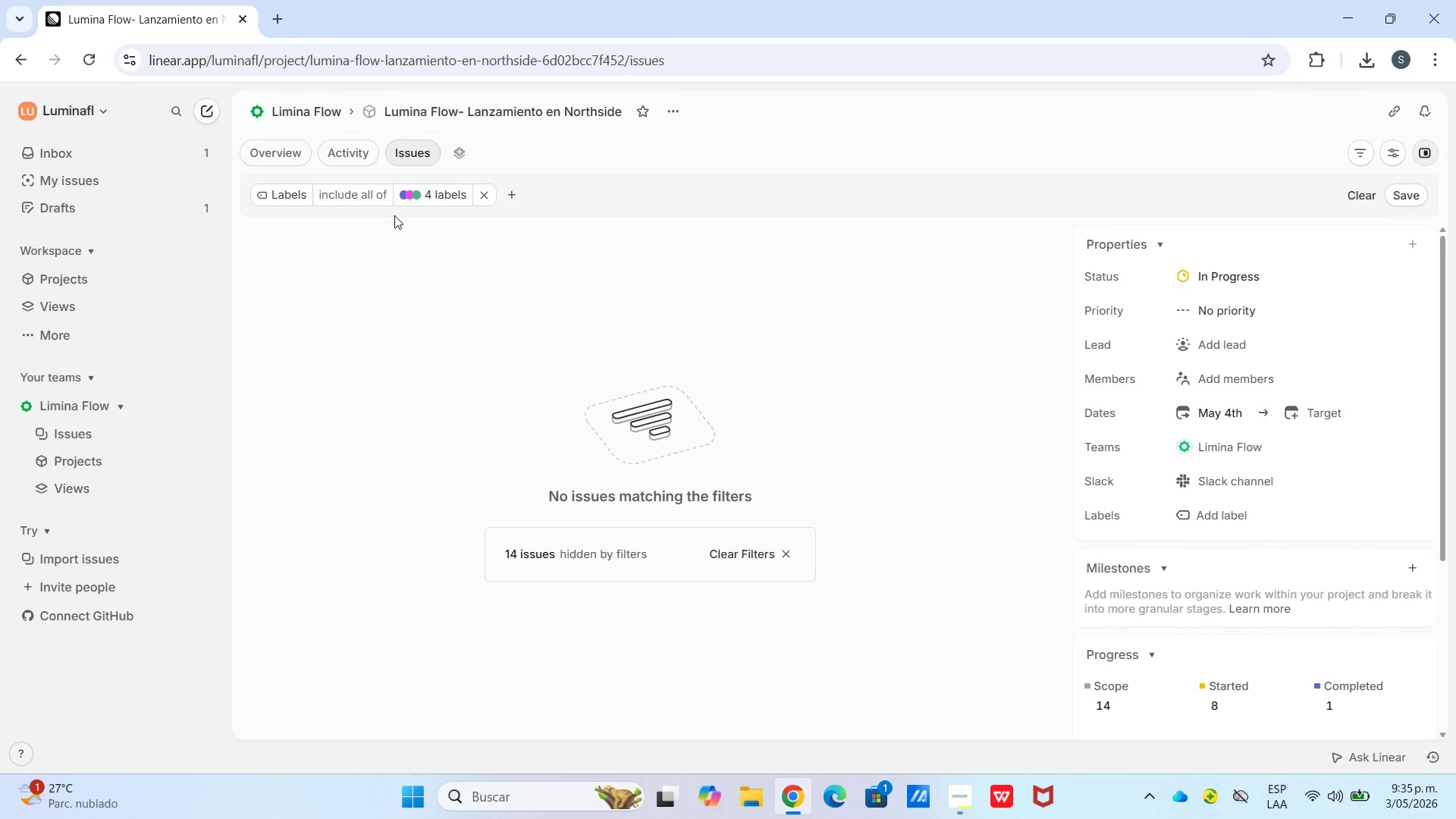 
left_click([682, 114])
 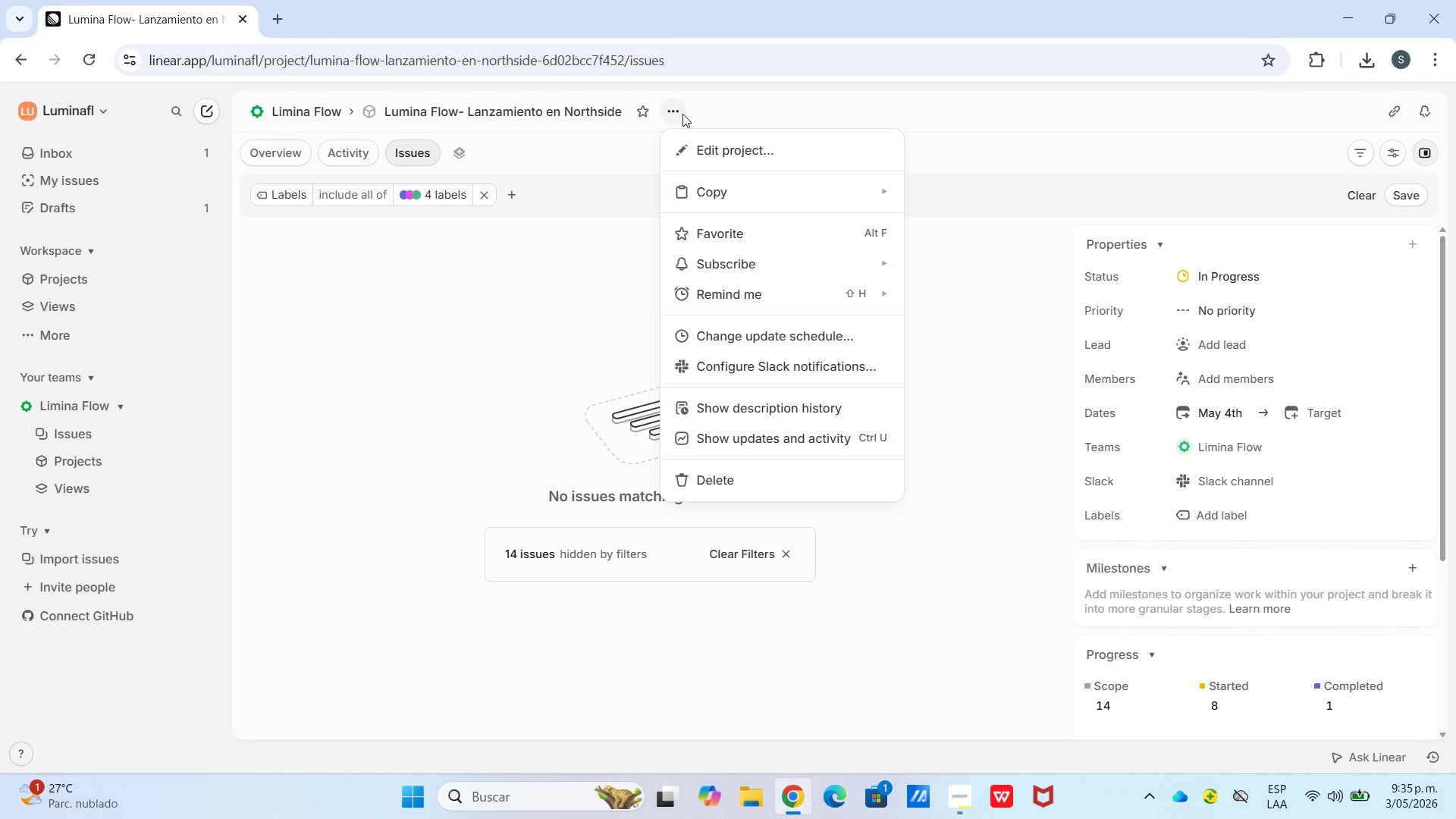 
left_click([682, 114])
 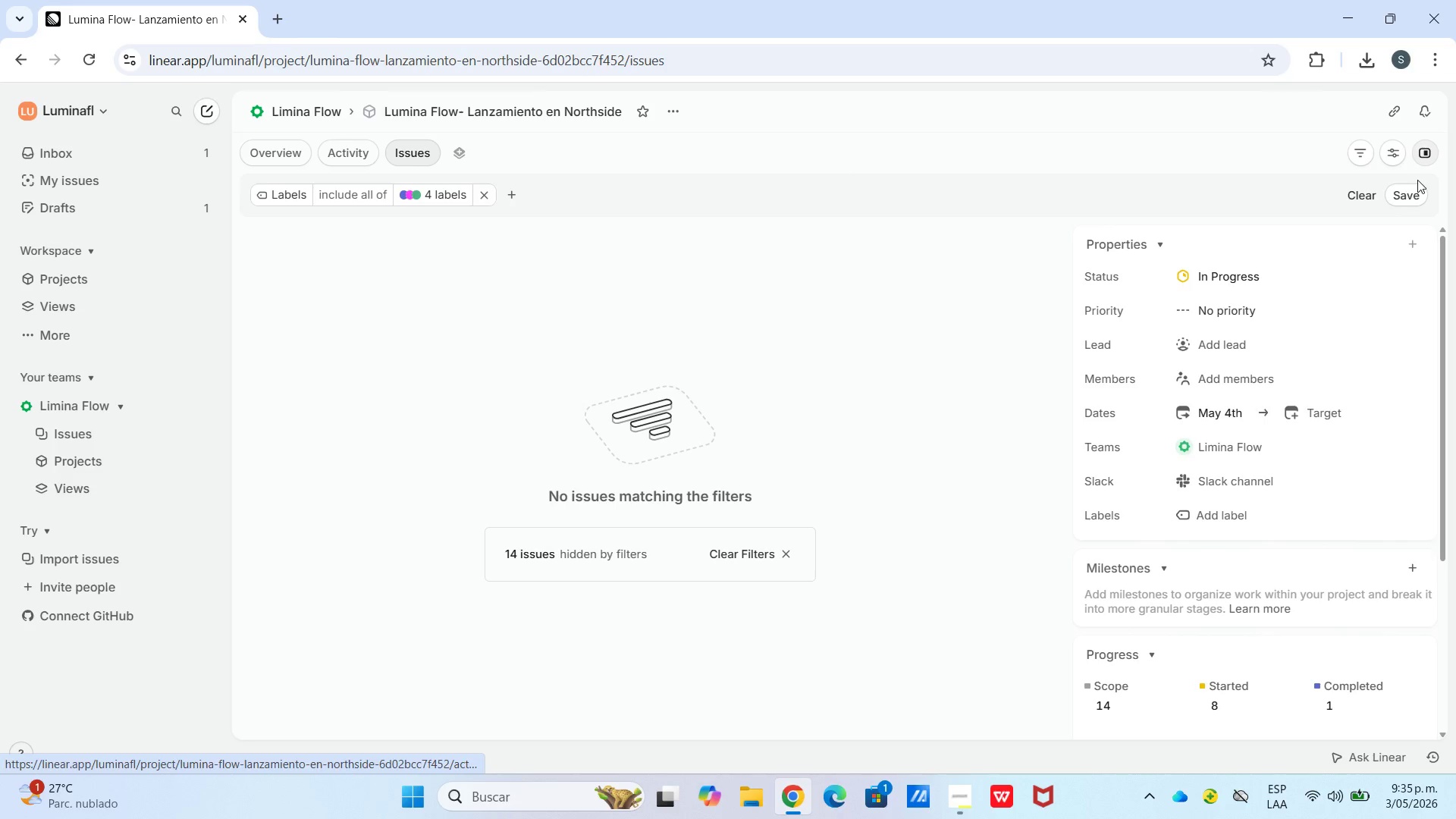 
left_click([1389, 156])
 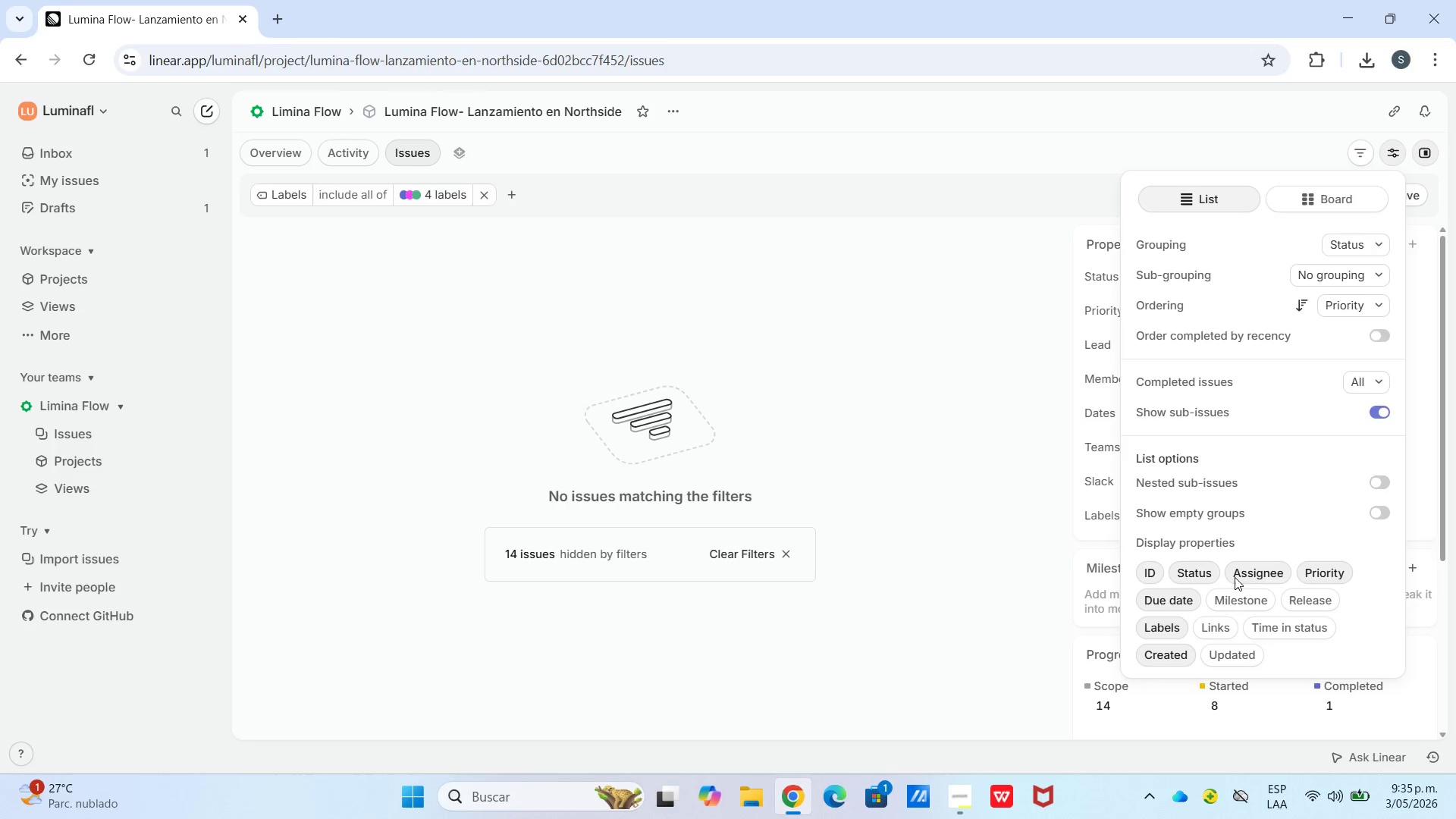 
wait(10.05)
 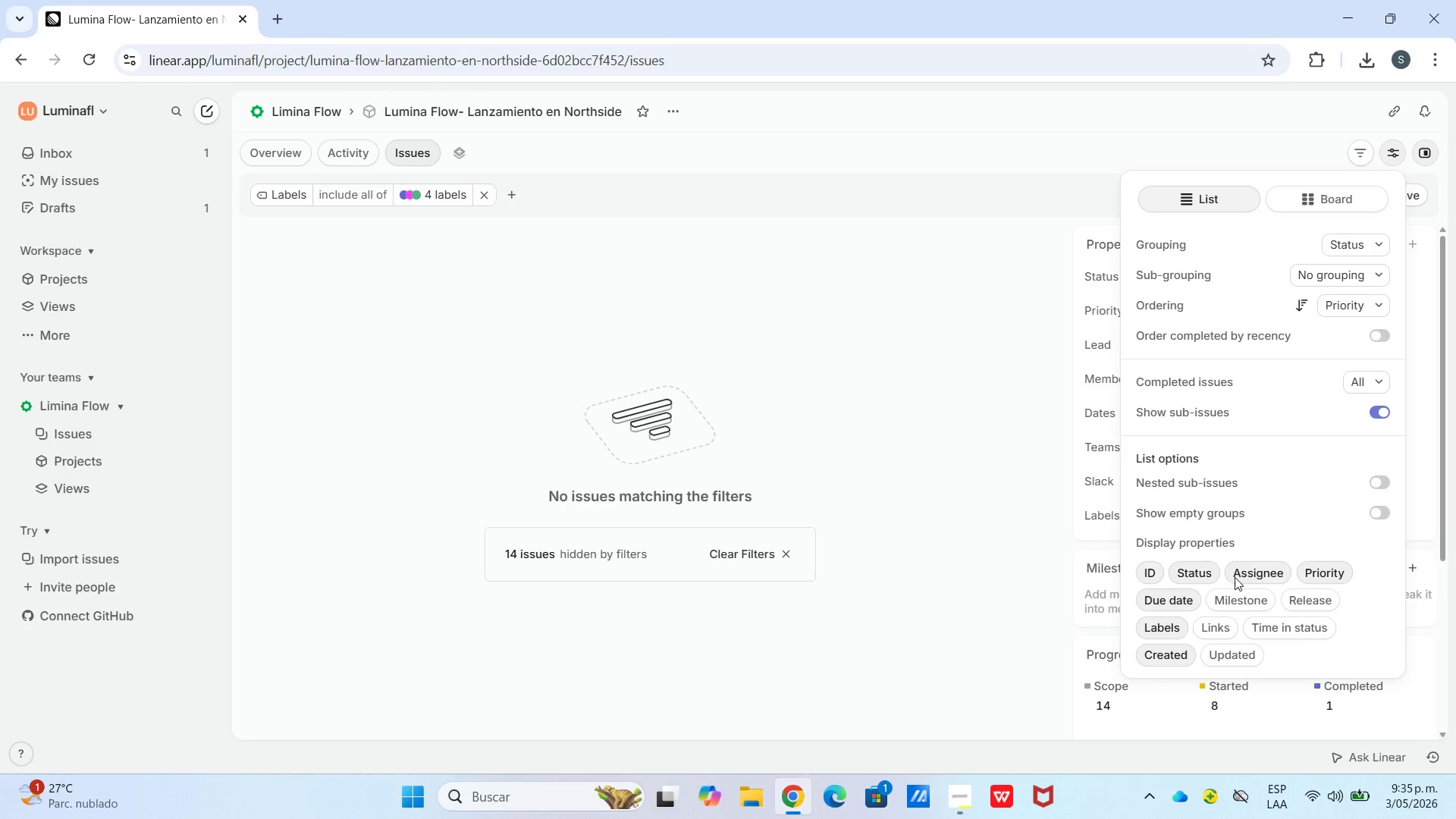 
left_click([1327, 576])
 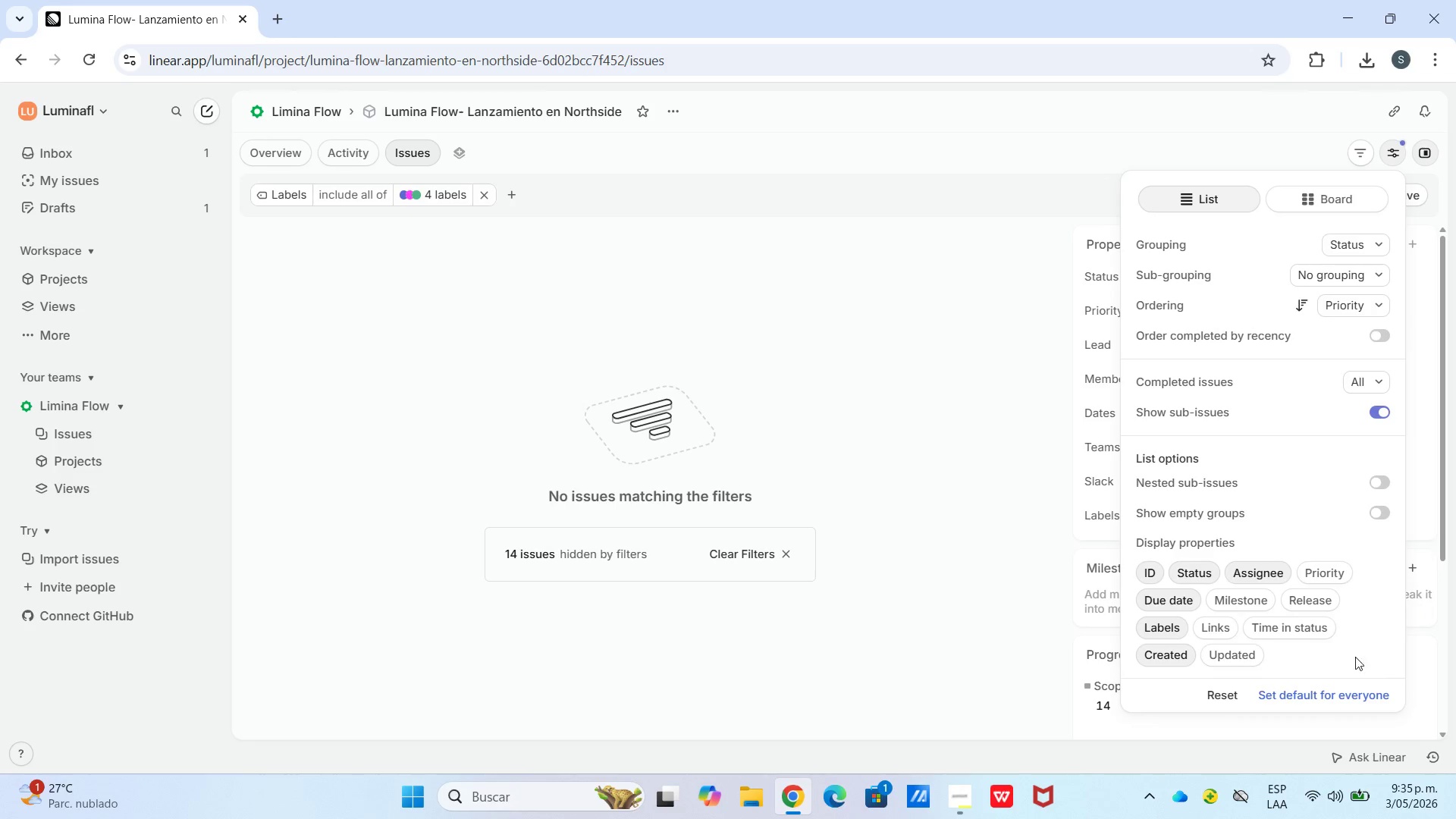 
left_click([1324, 576])
 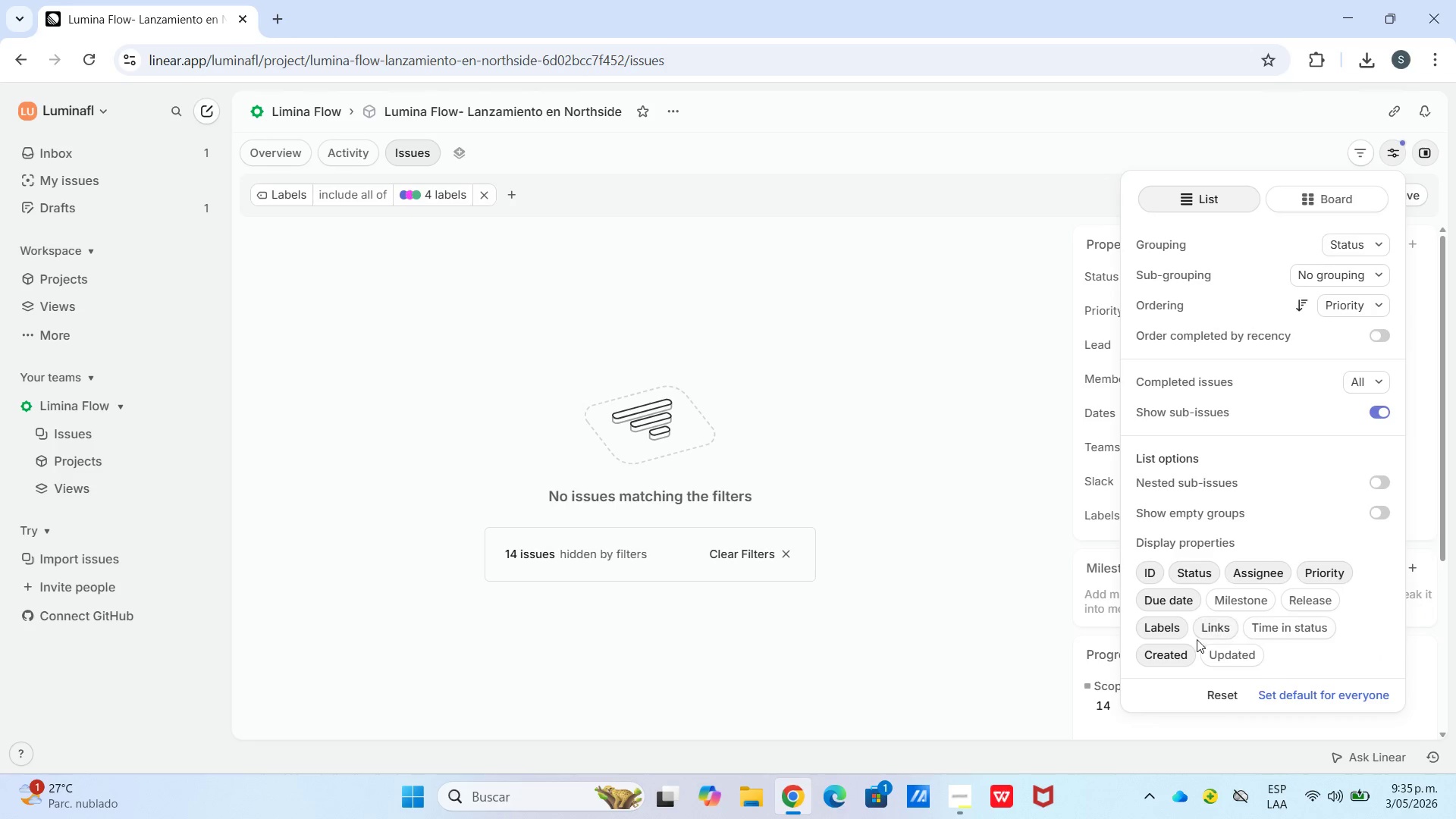 
wait(5.09)
 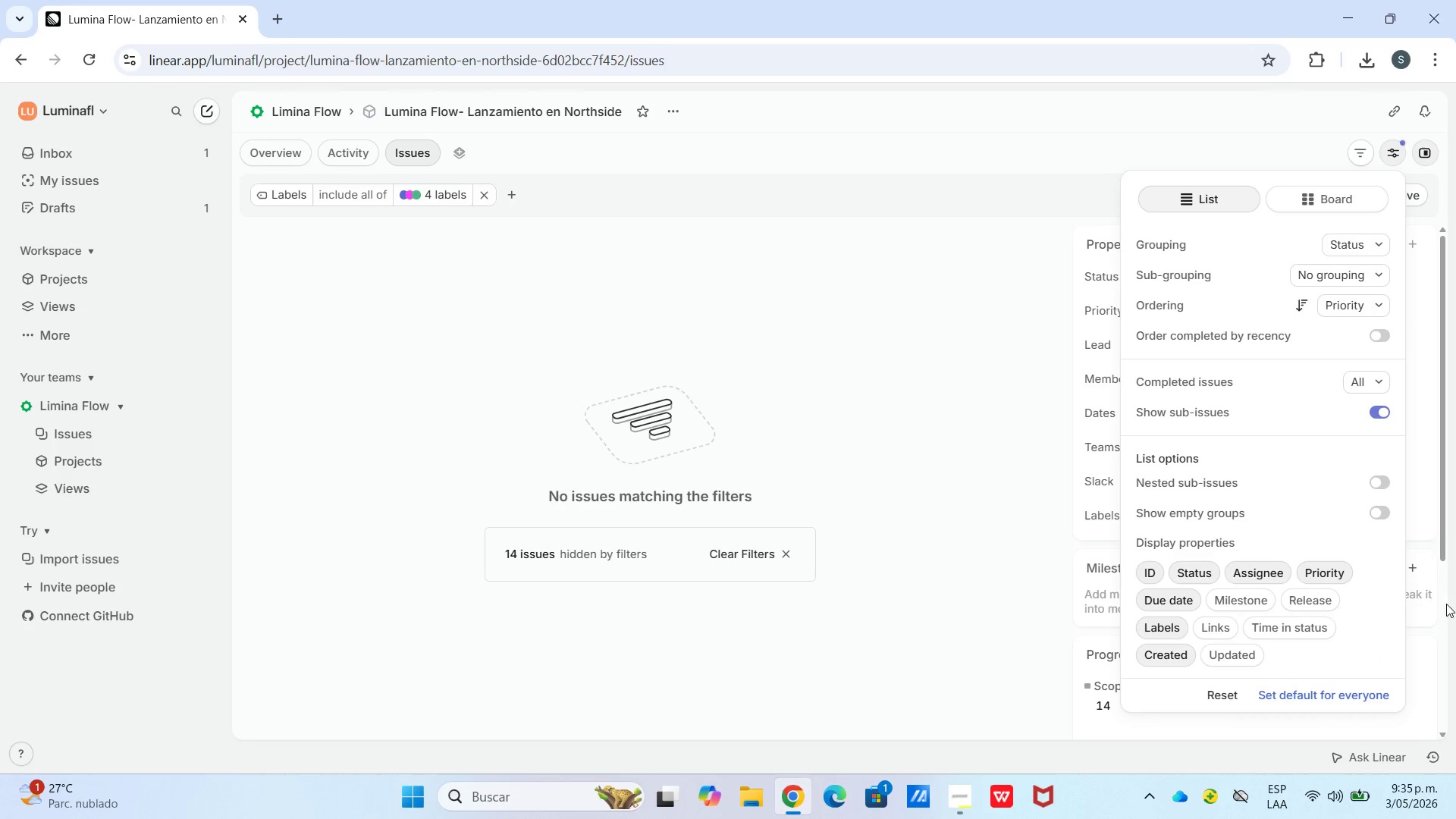 
left_click([1189, 570])
 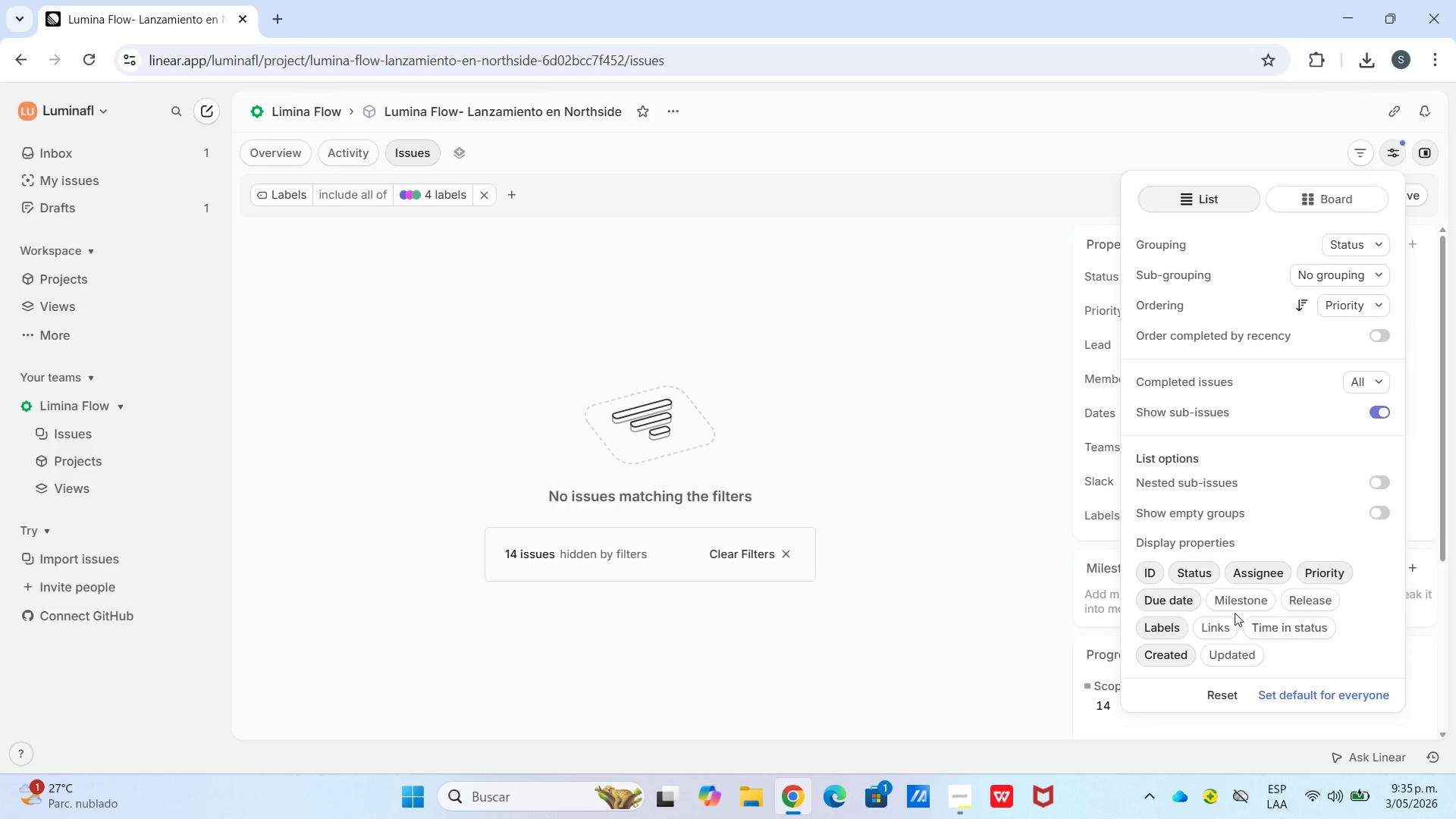 
left_click([1259, 607])
 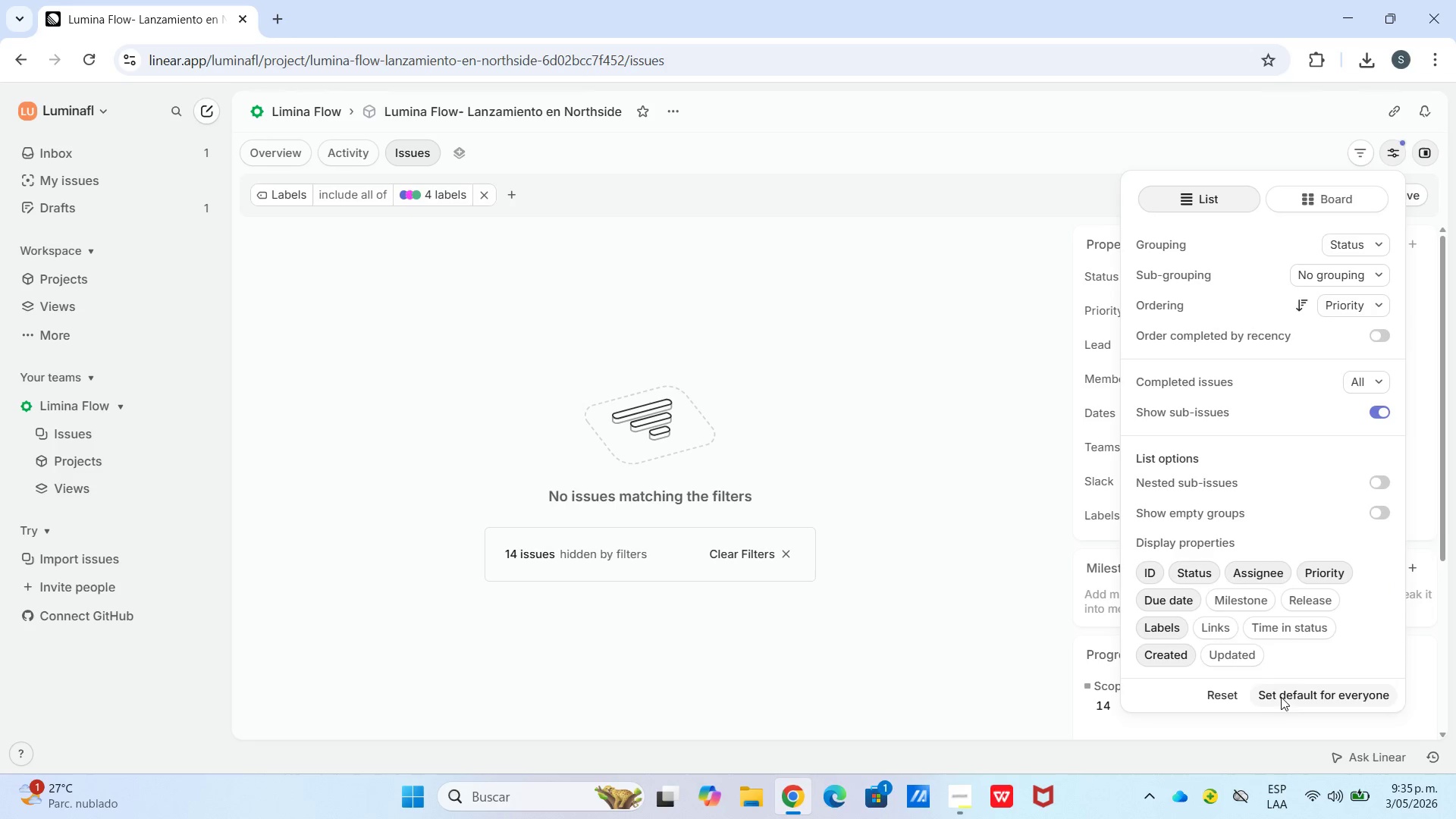 
left_click([1224, 687])
 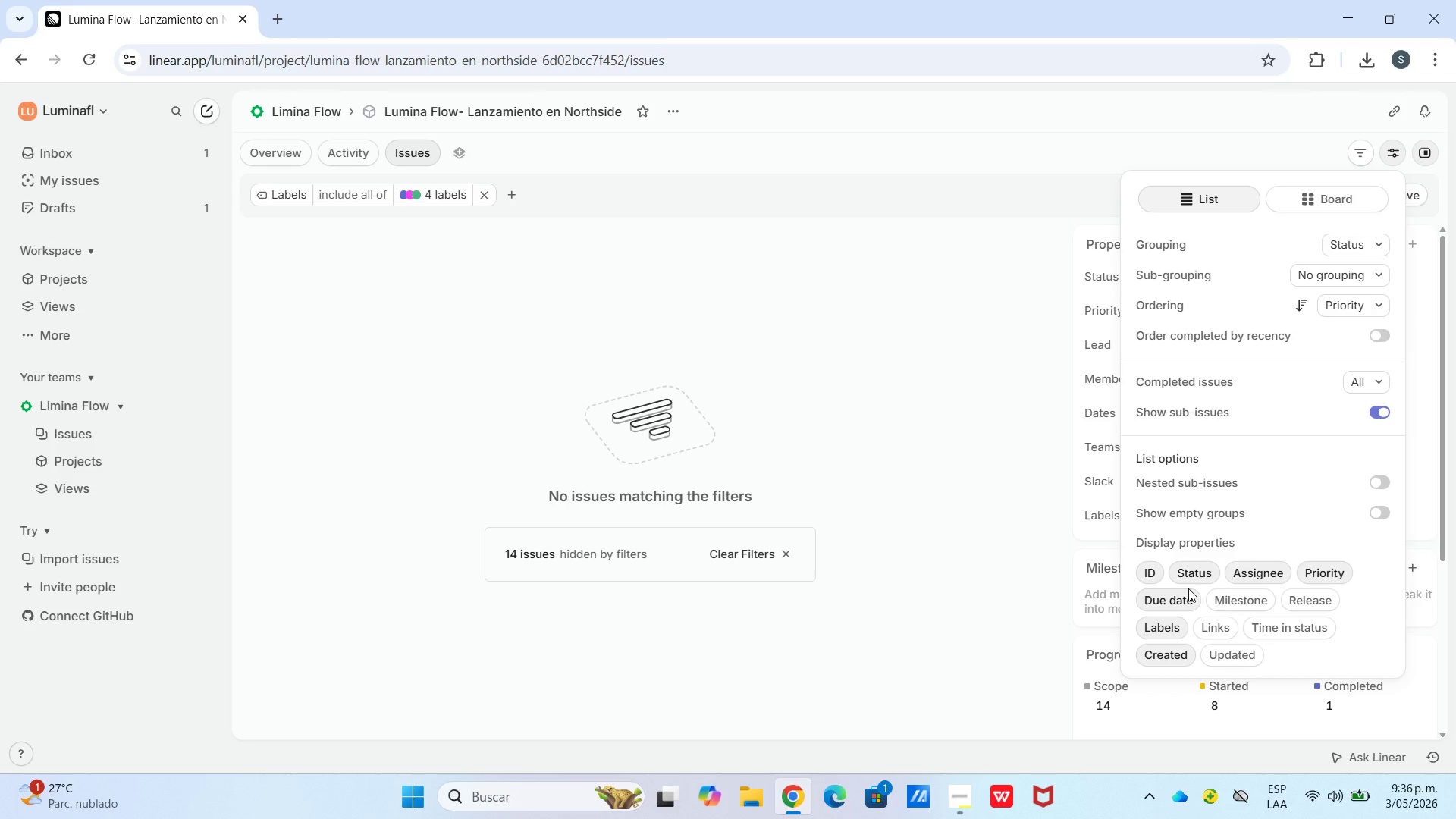 
wait(11.33)
 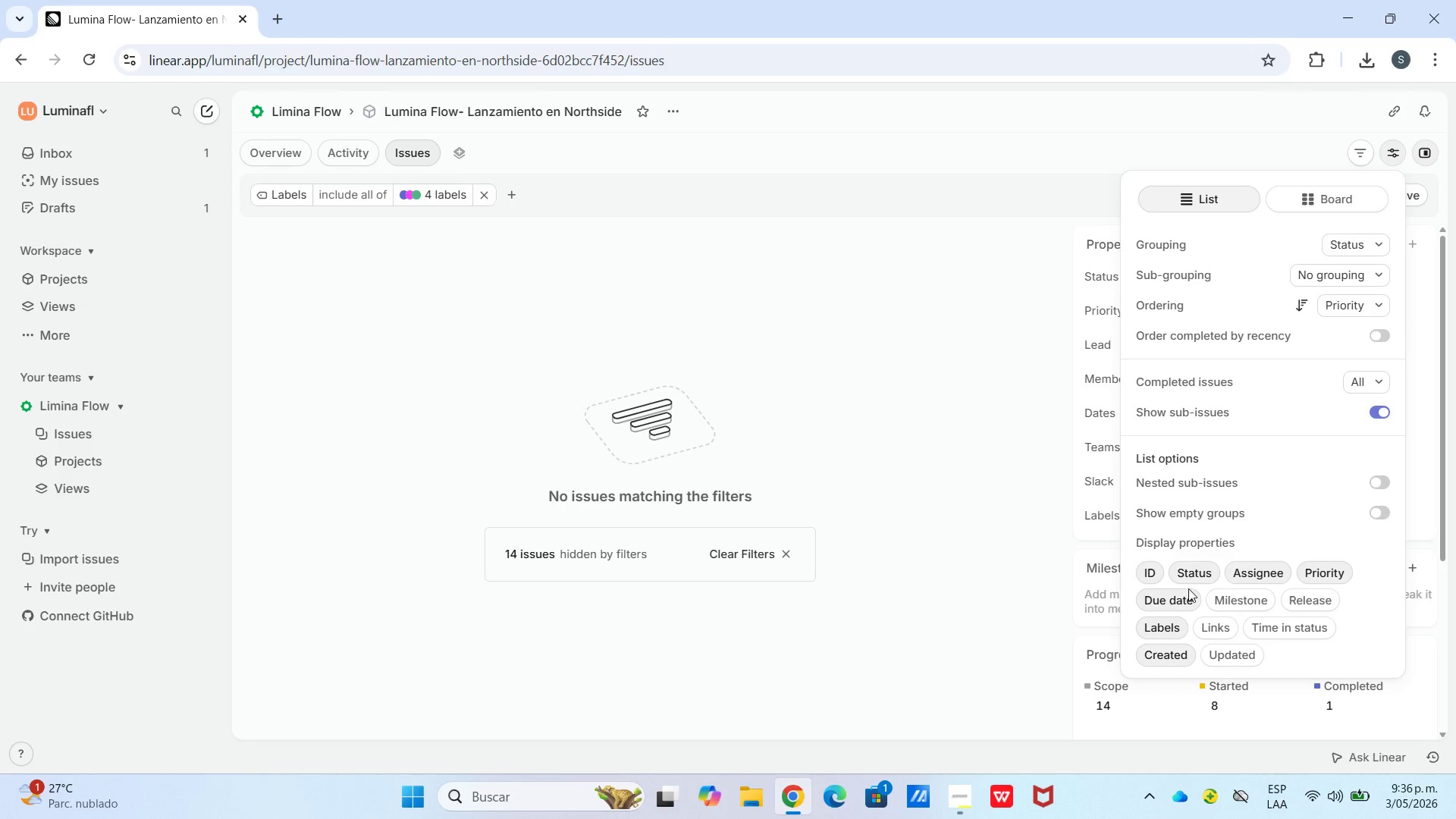 
left_click([1282, 691])
 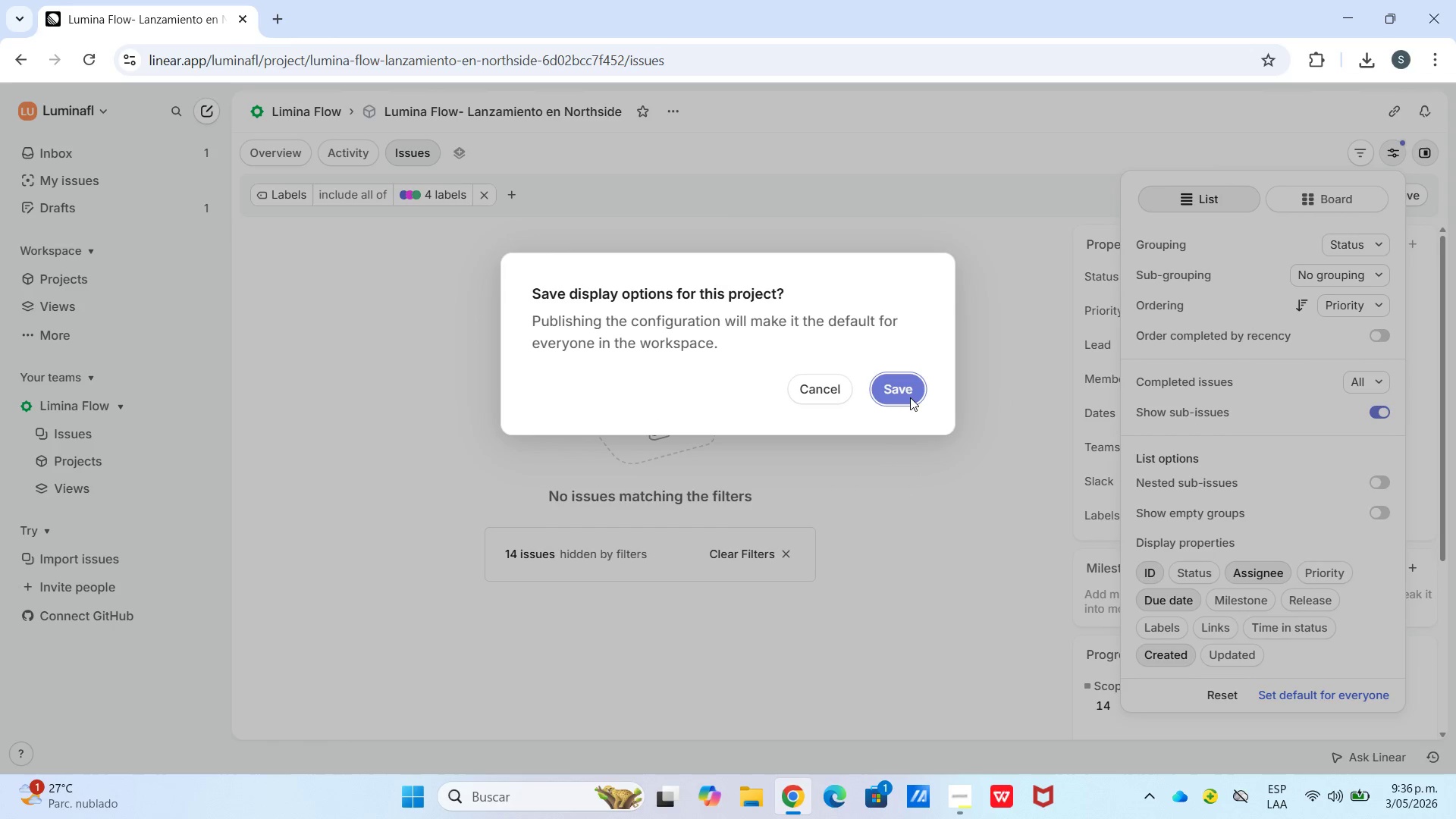 
left_click([902, 379])
 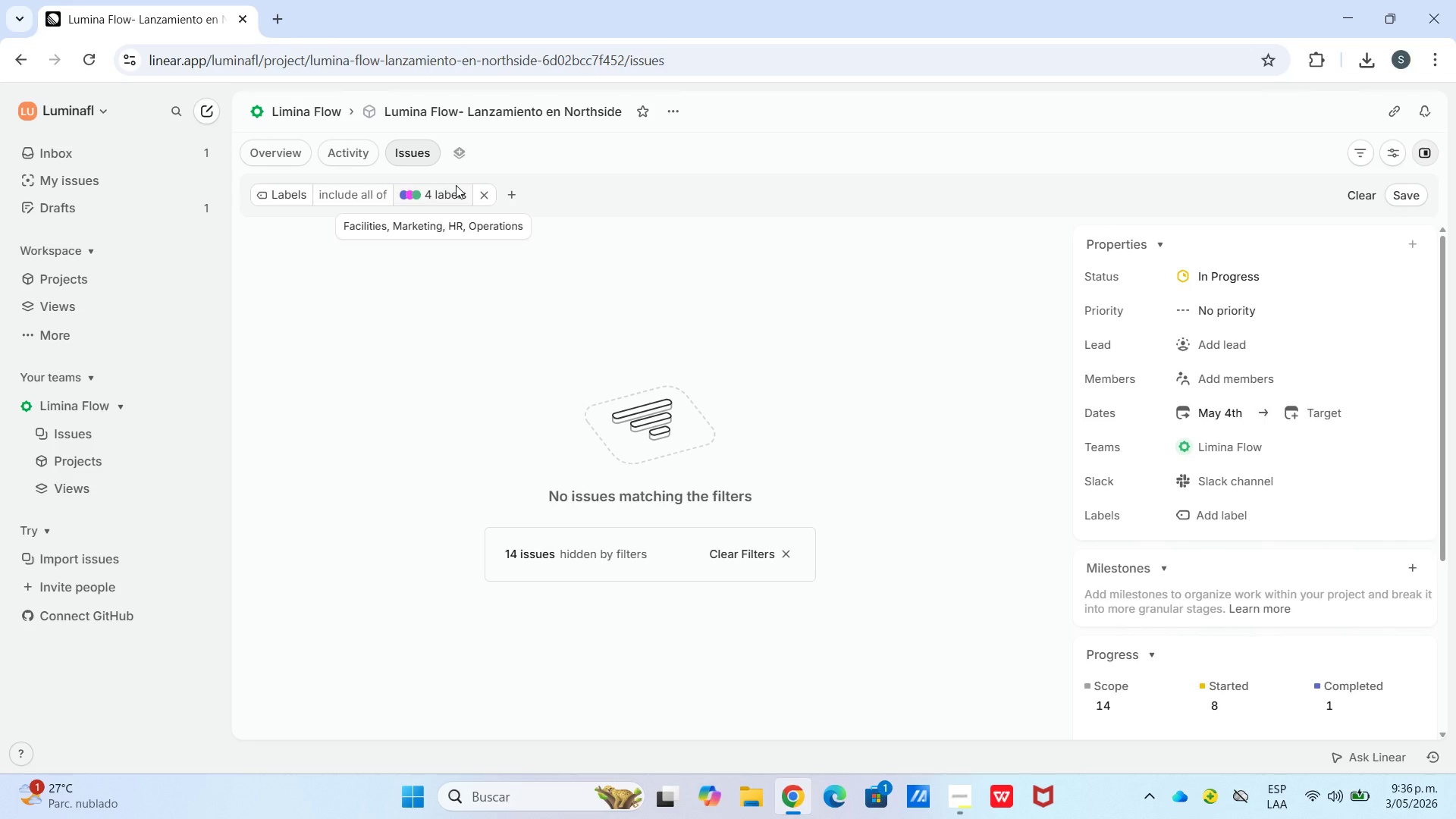 
left_click([453, 187])
 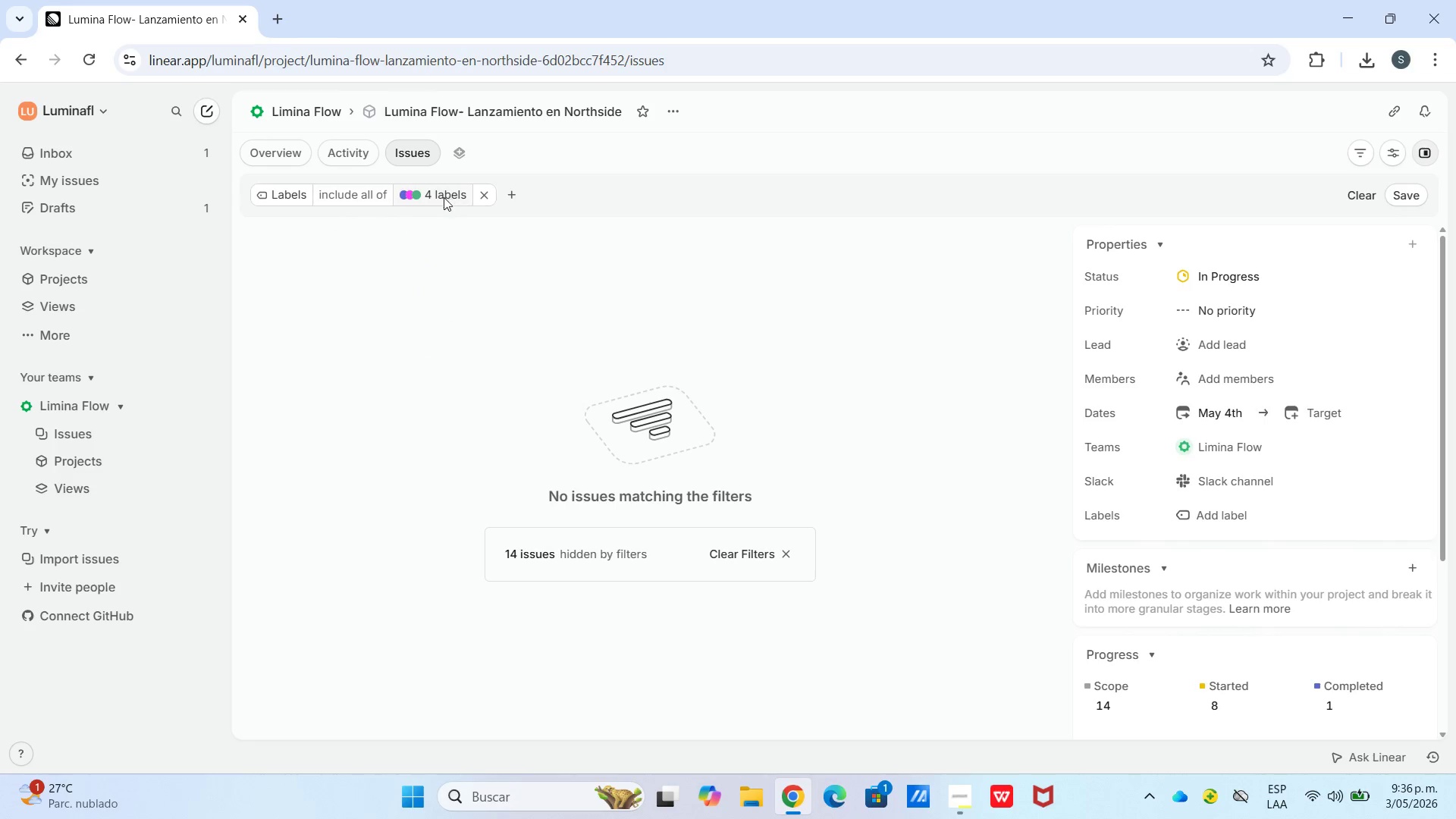 
left_click([371, 197])
 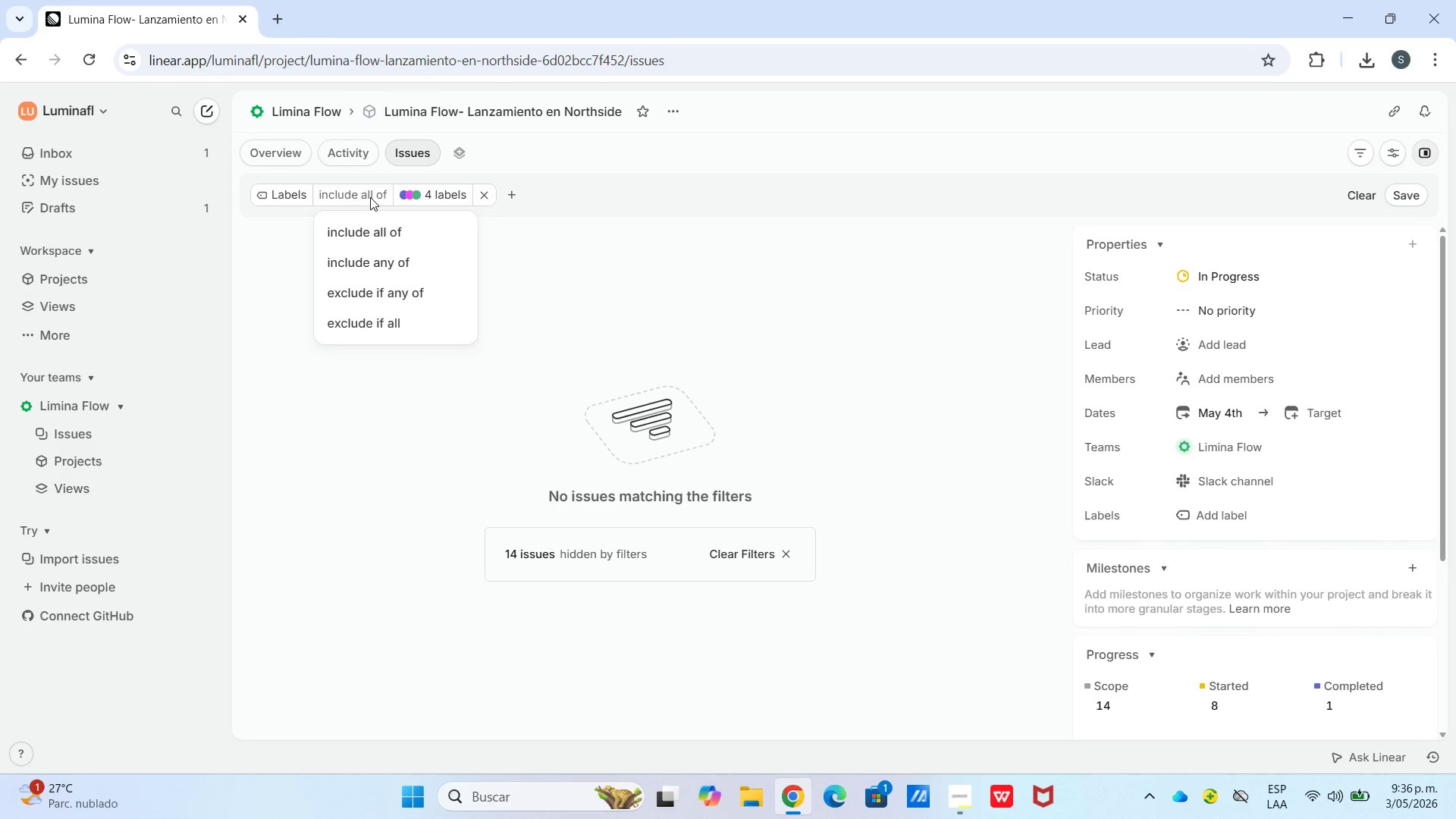 
left_click([370, 197])
 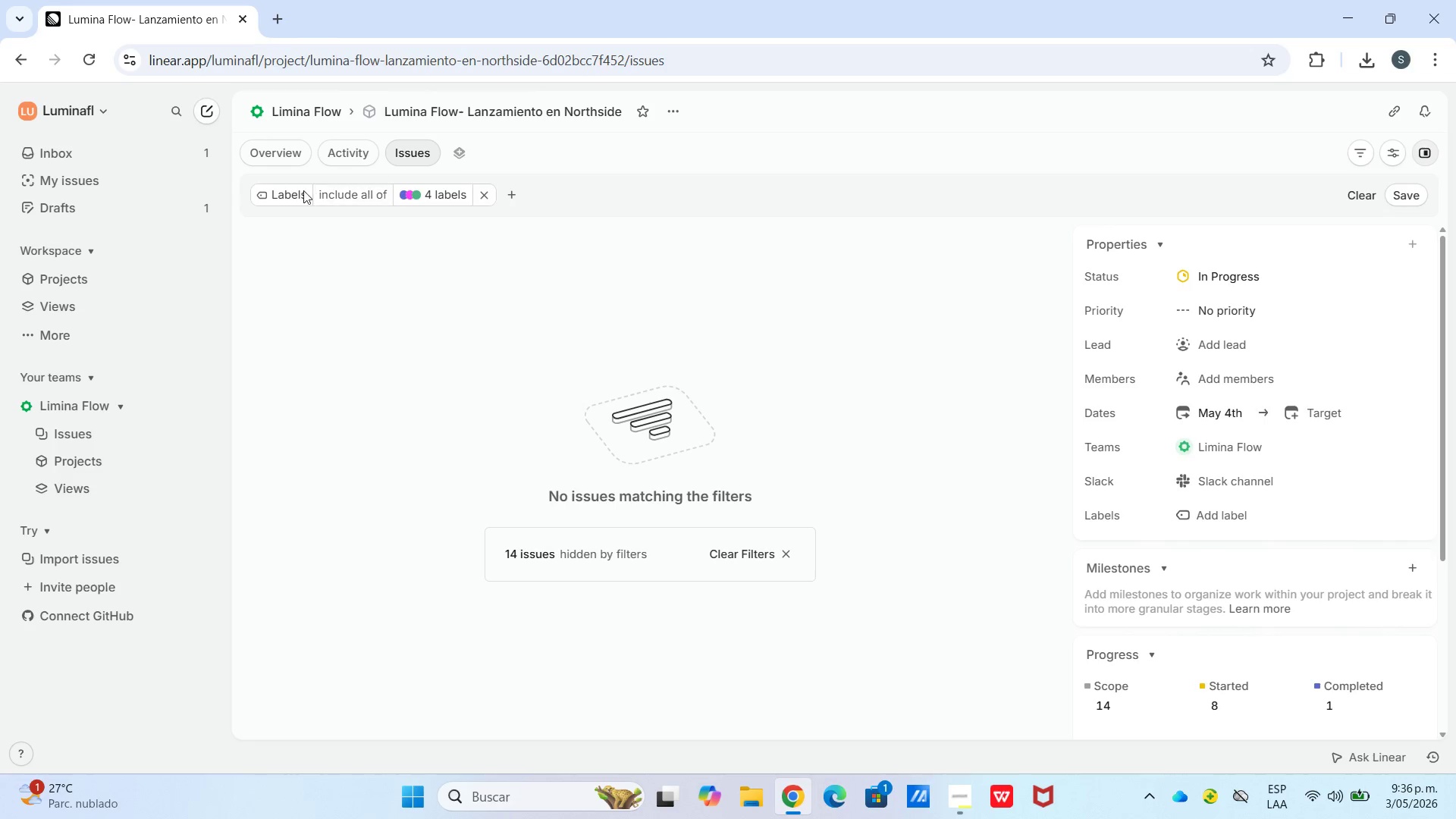 
left_click([284, 187])
 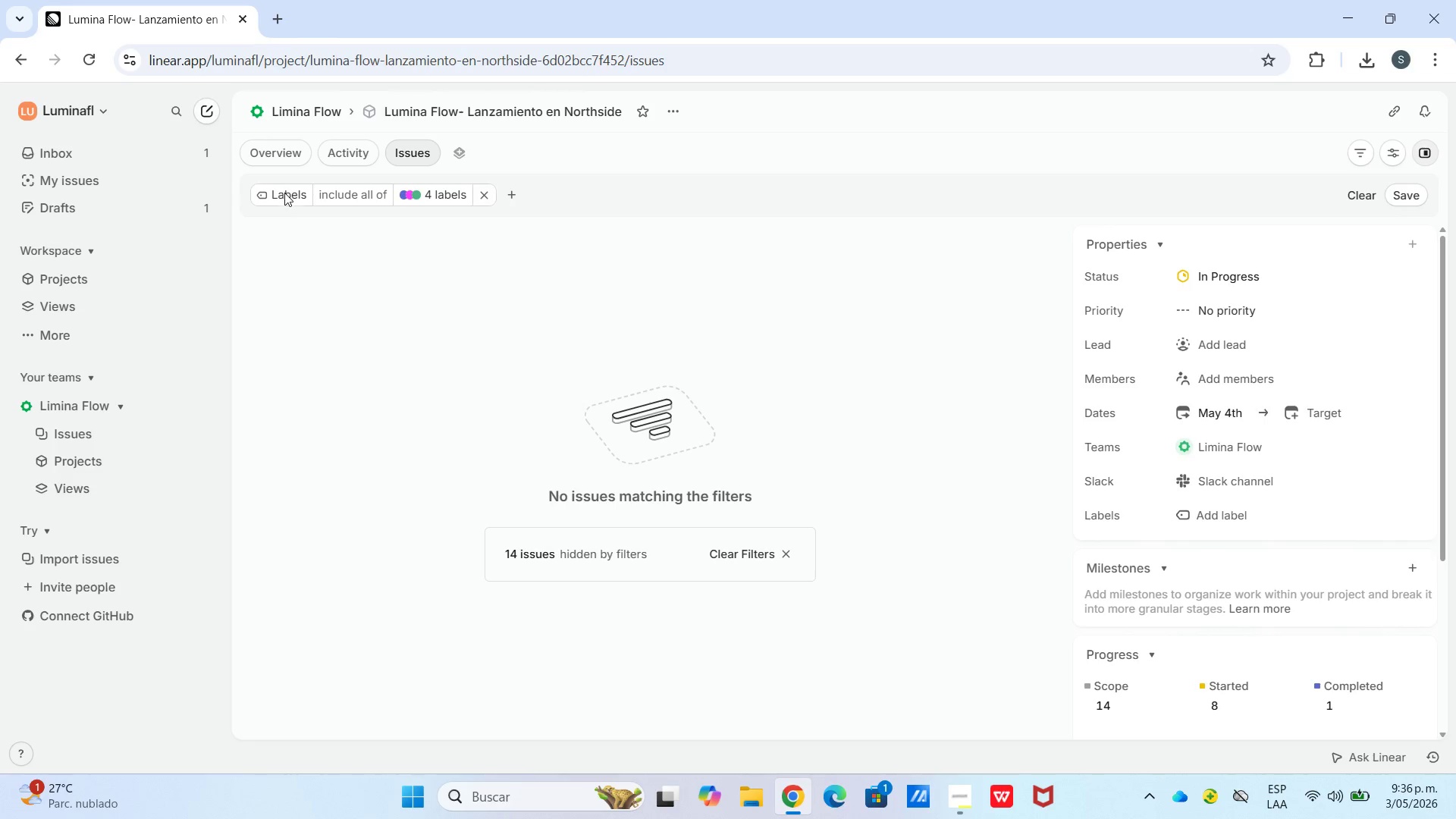 
double_click([287, 196])
 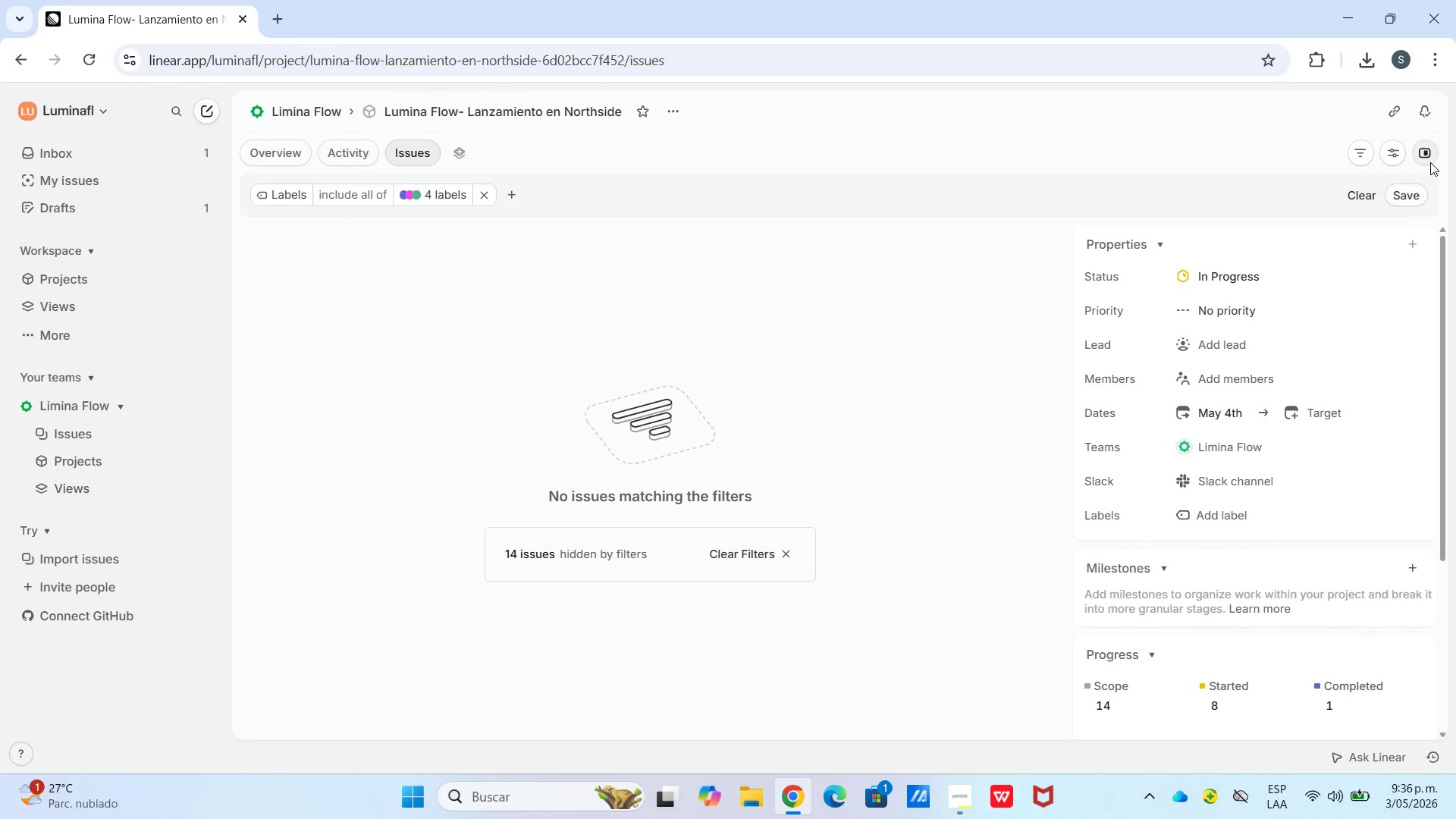 
left_click_drag(start_coordinate=[1383, 152], to_coordinate=[1388, 157])
 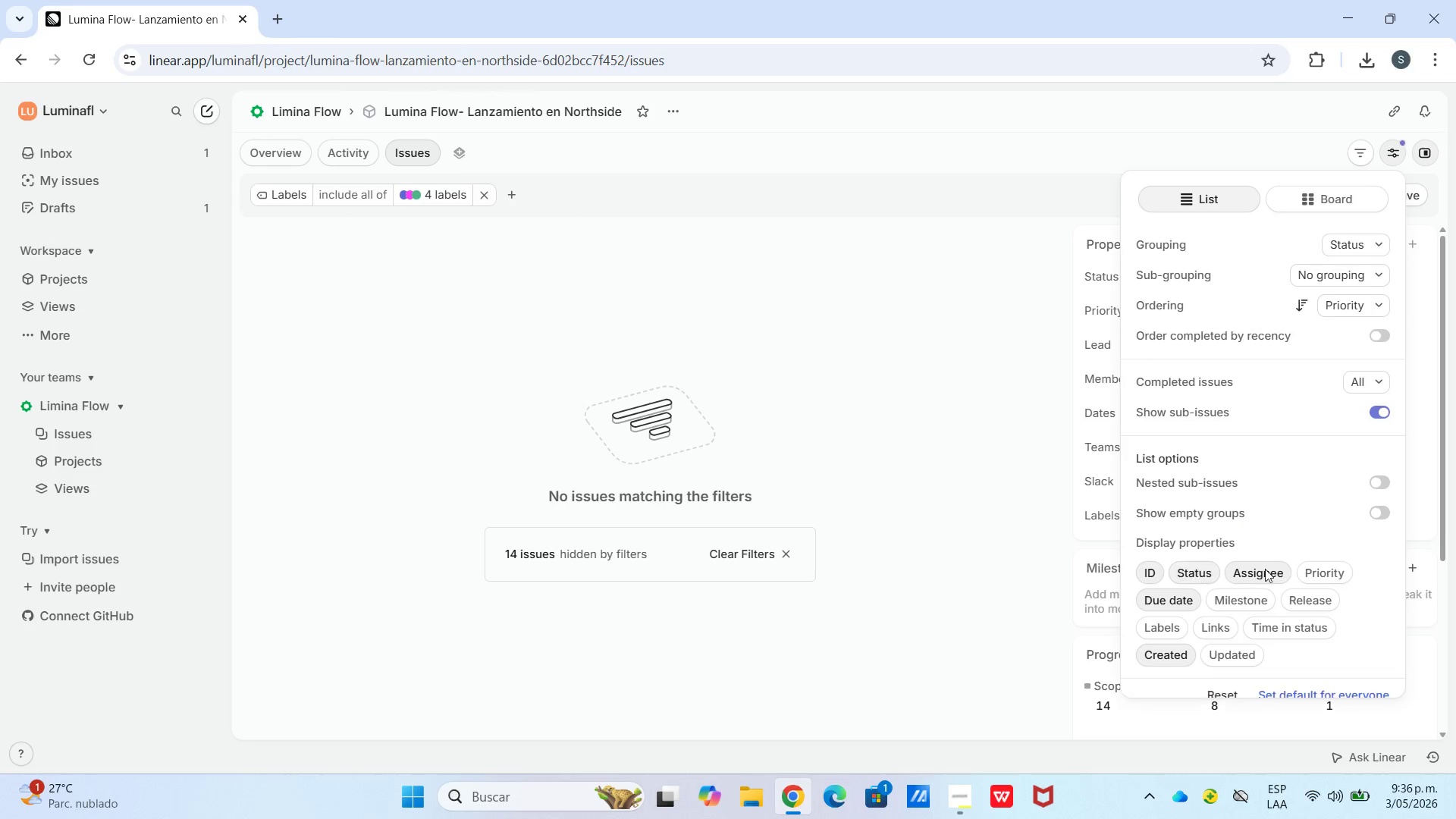 
left_click([1333, 574])
 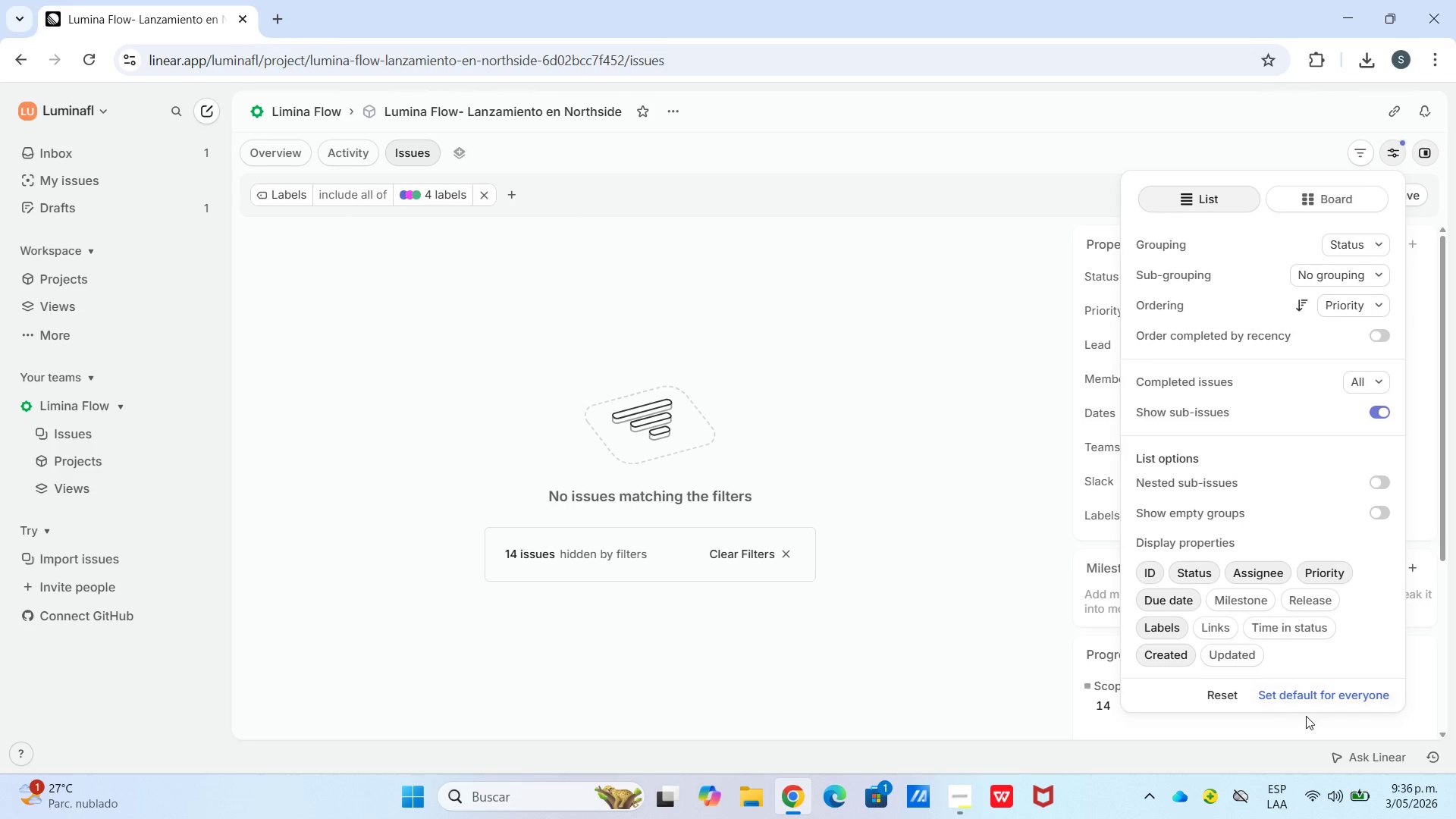 
left_click([1313, 699])
 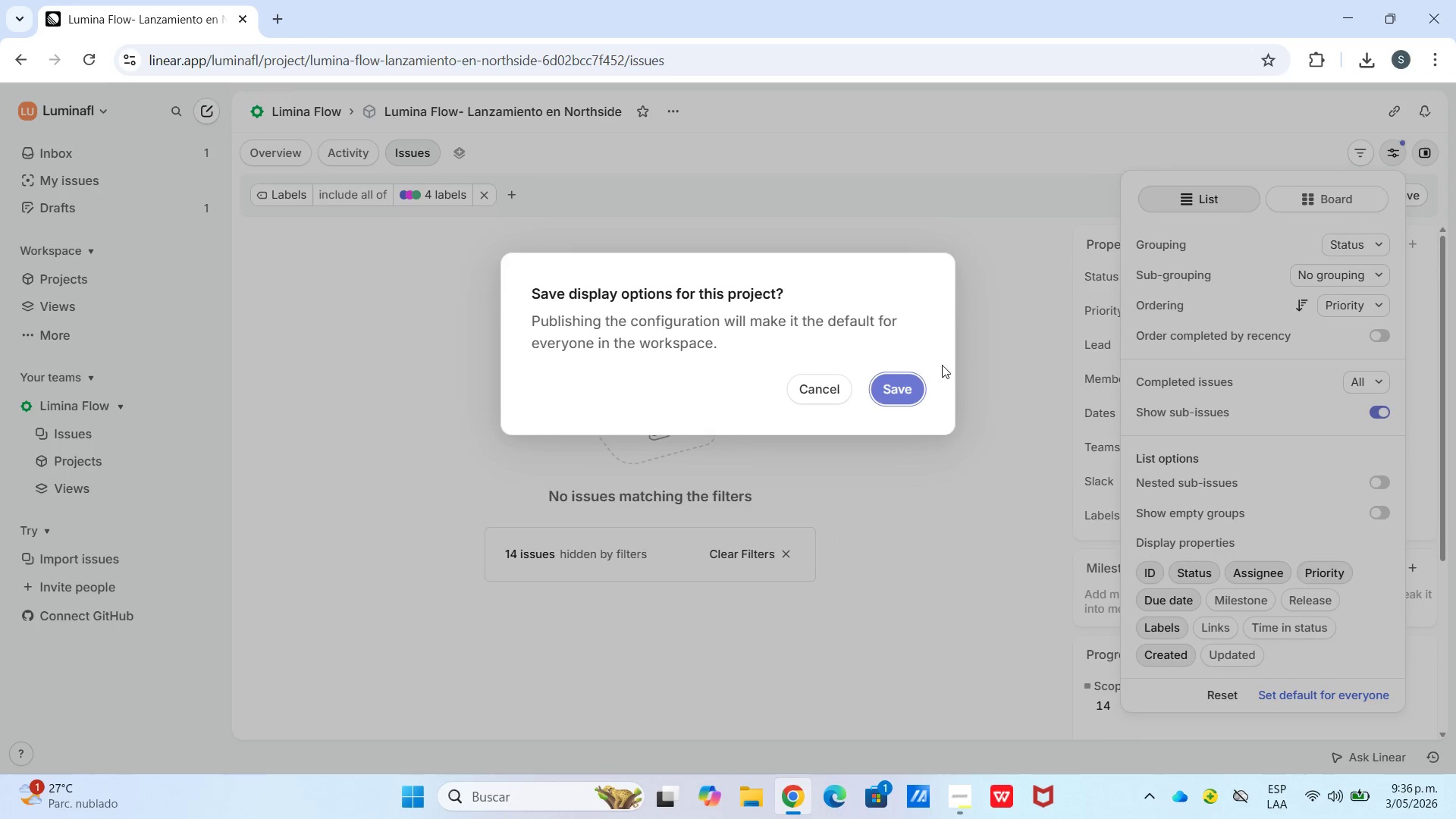 
left_click_drag(start_coordinate=[884, 378], to_coordinate=[887, 383])
 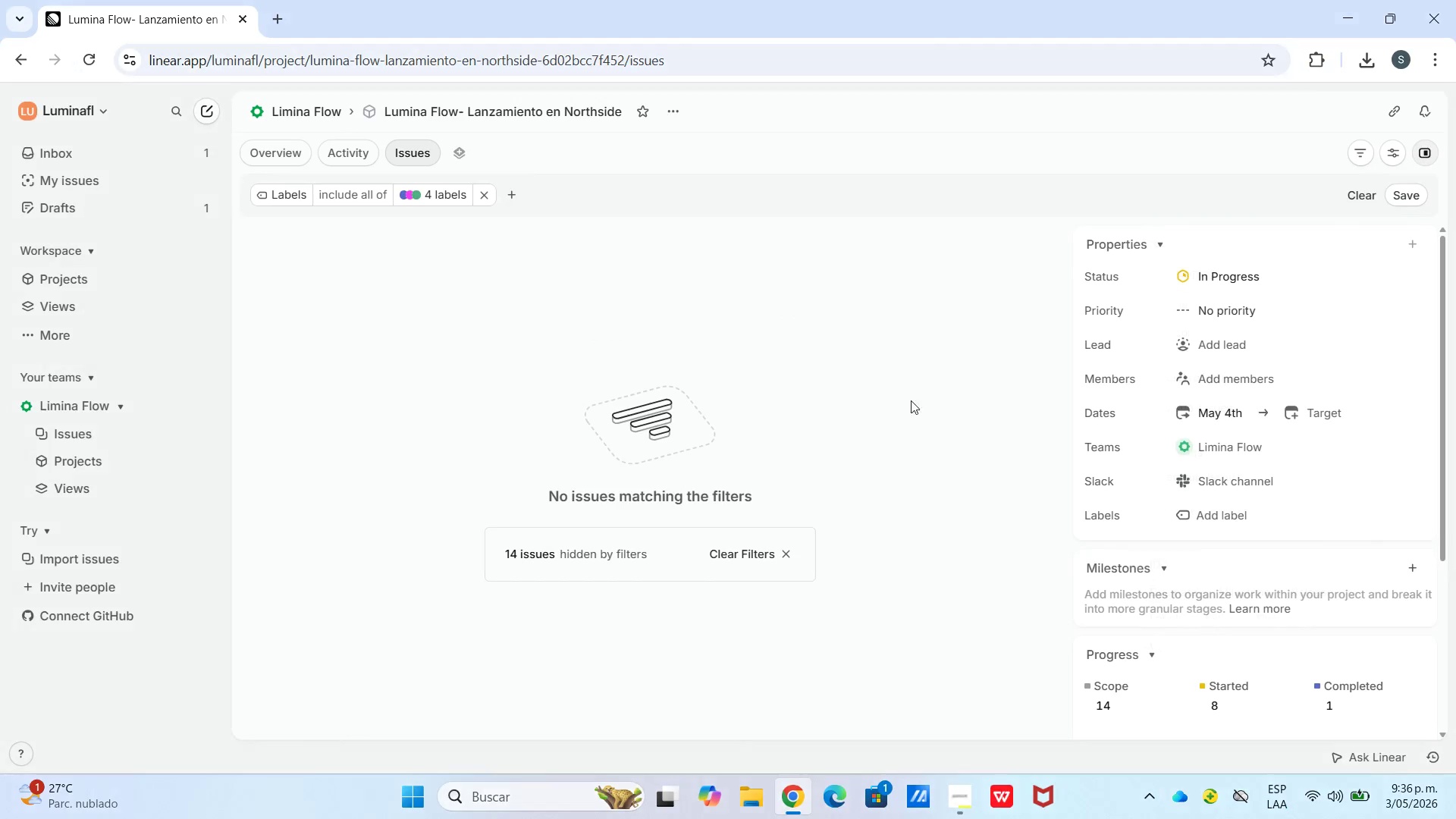 
left_click_drag(start_coordinate=[923, 403], to_coordinate=[904, 400])
 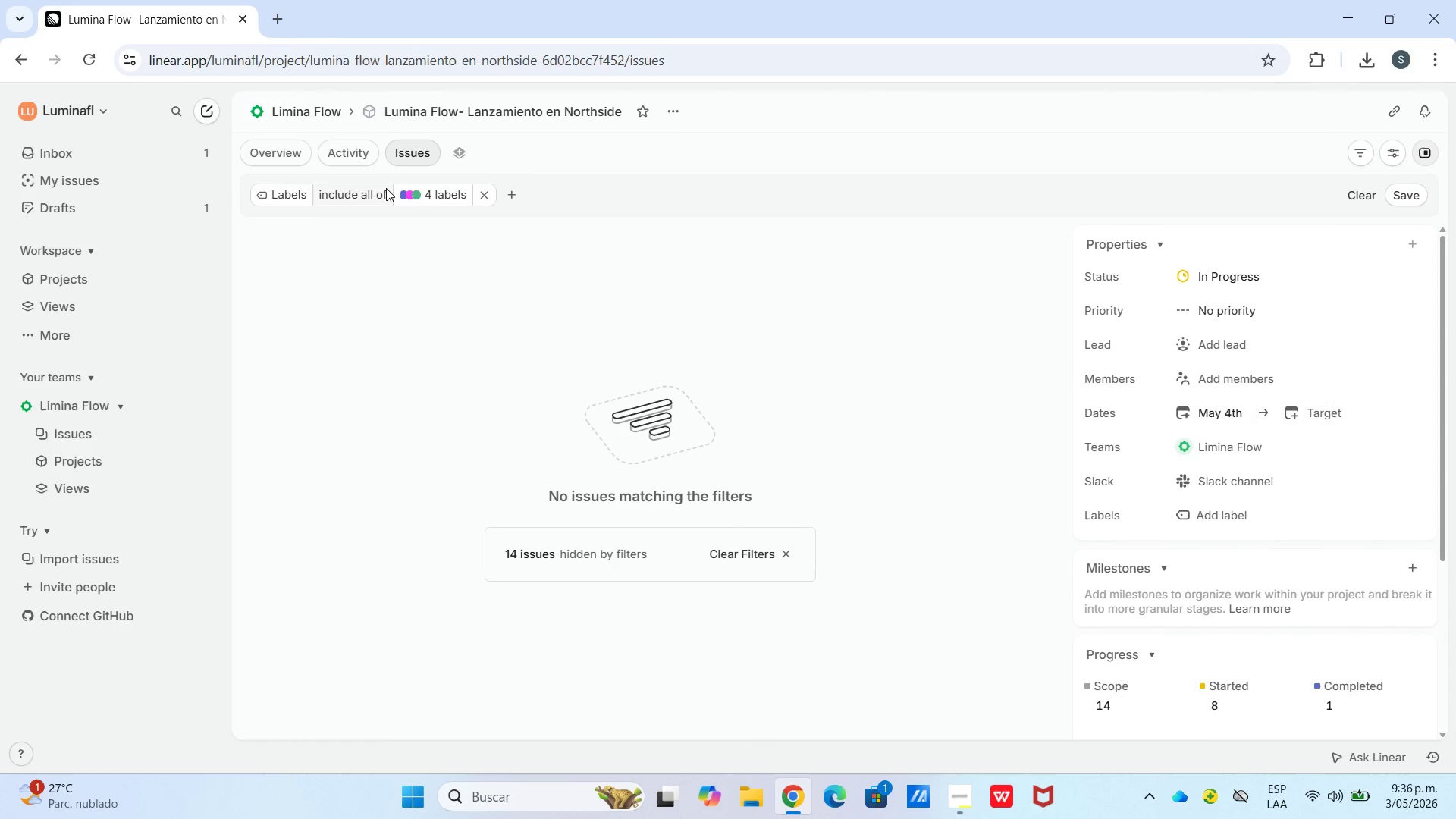 
double_click([384, 188])
 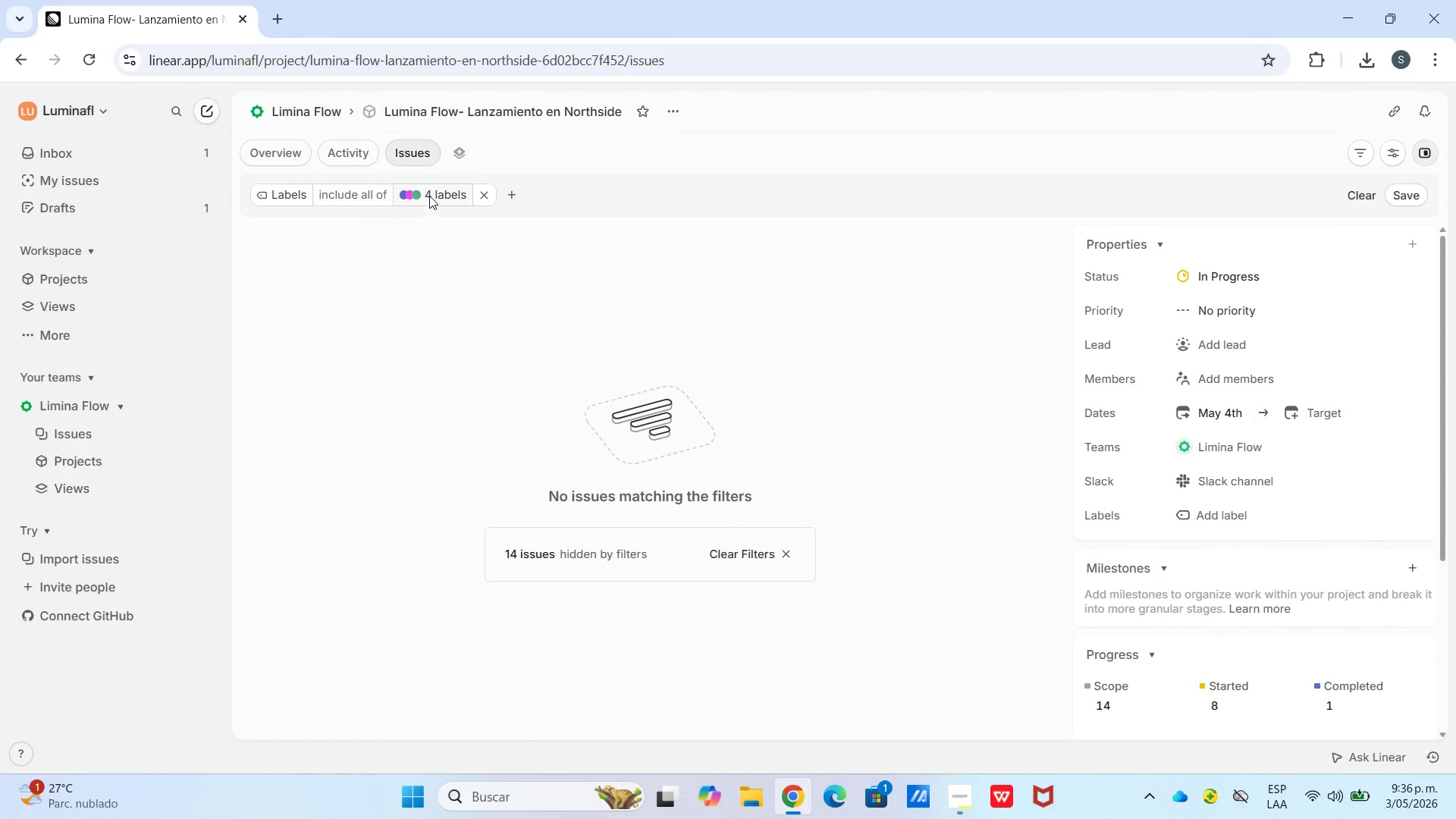 
left_click([430, 193])
 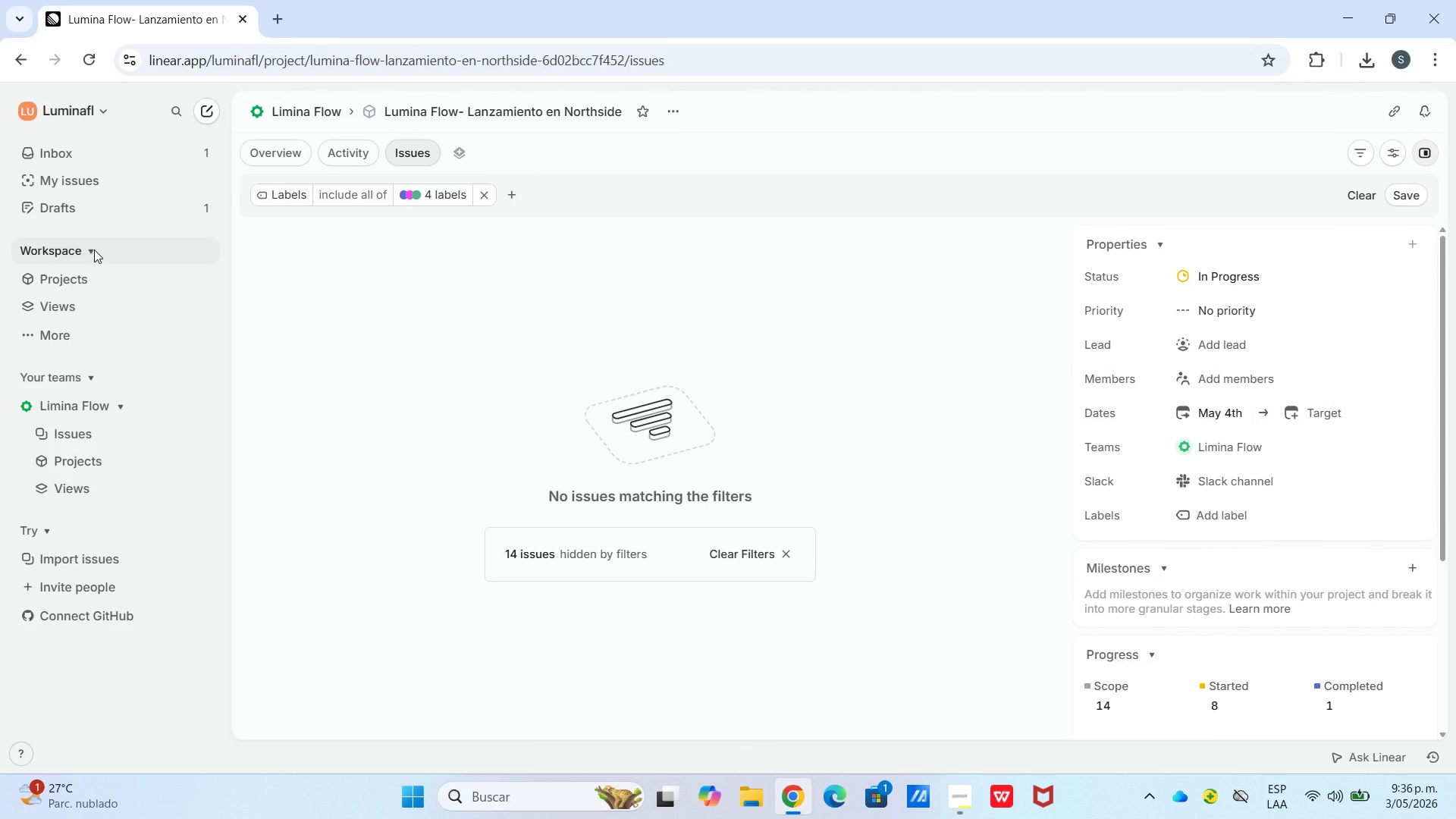 
wait(10.38)
 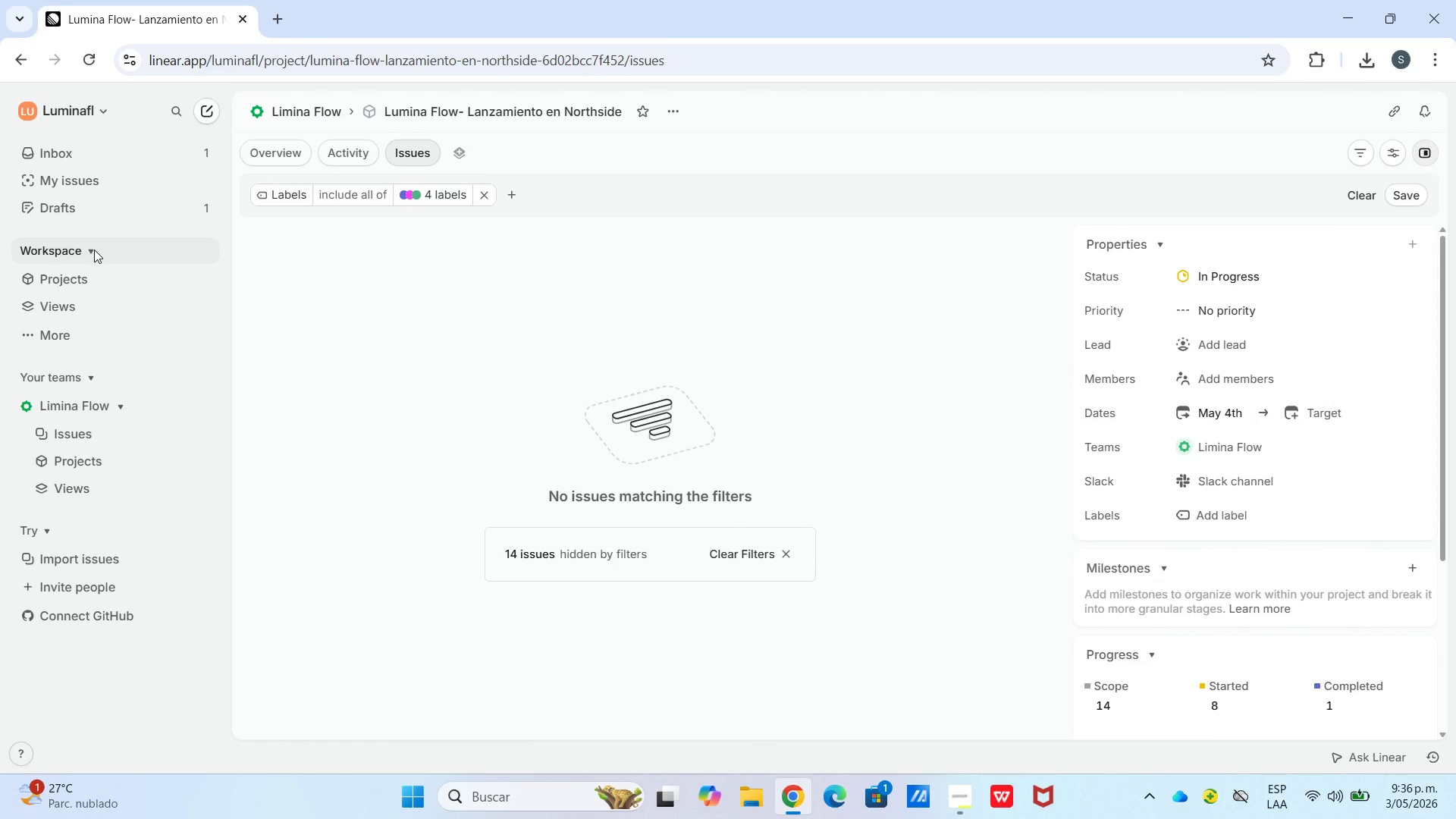 
left_click([127, 160])
 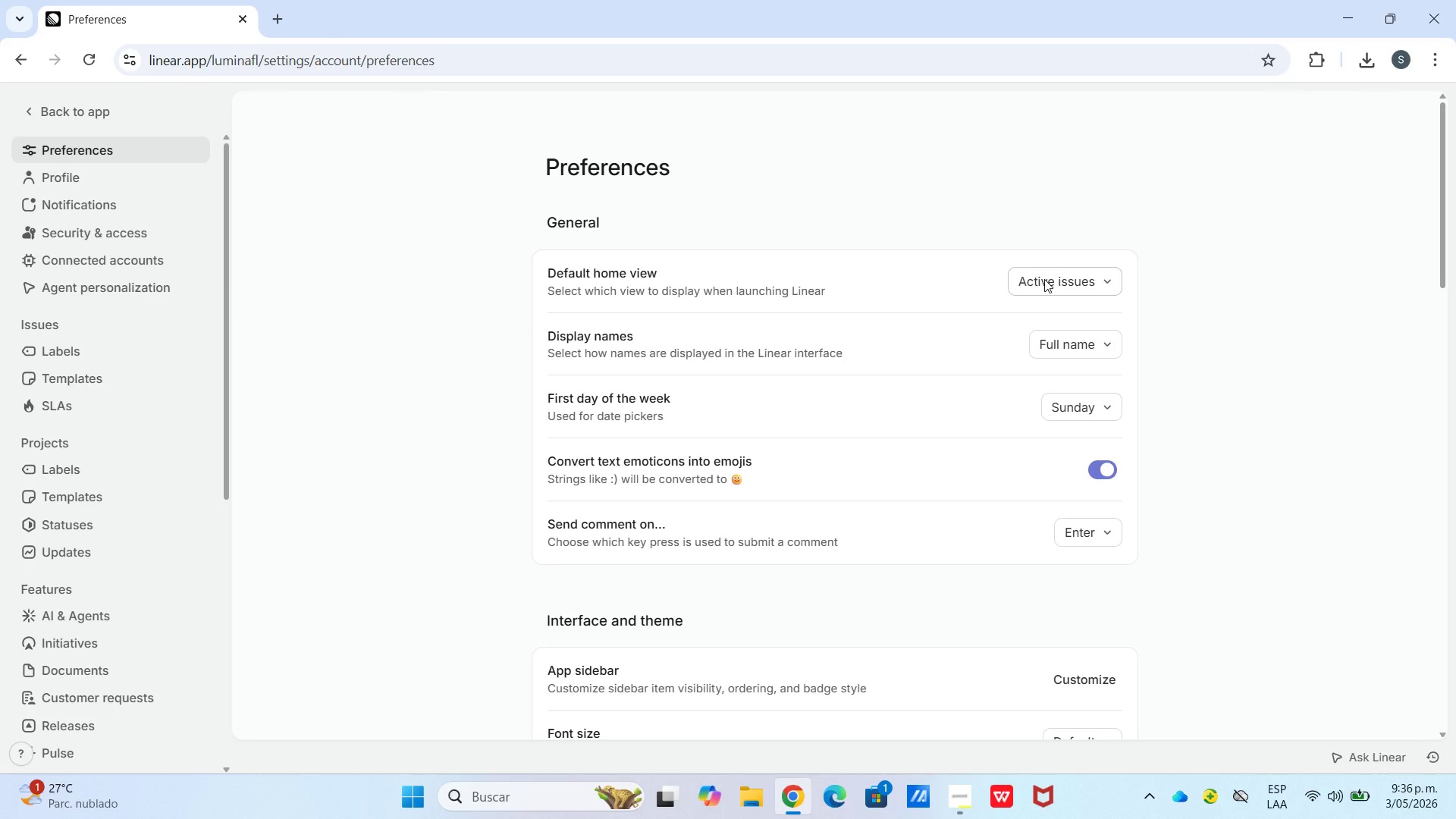 
wait(11.62)
 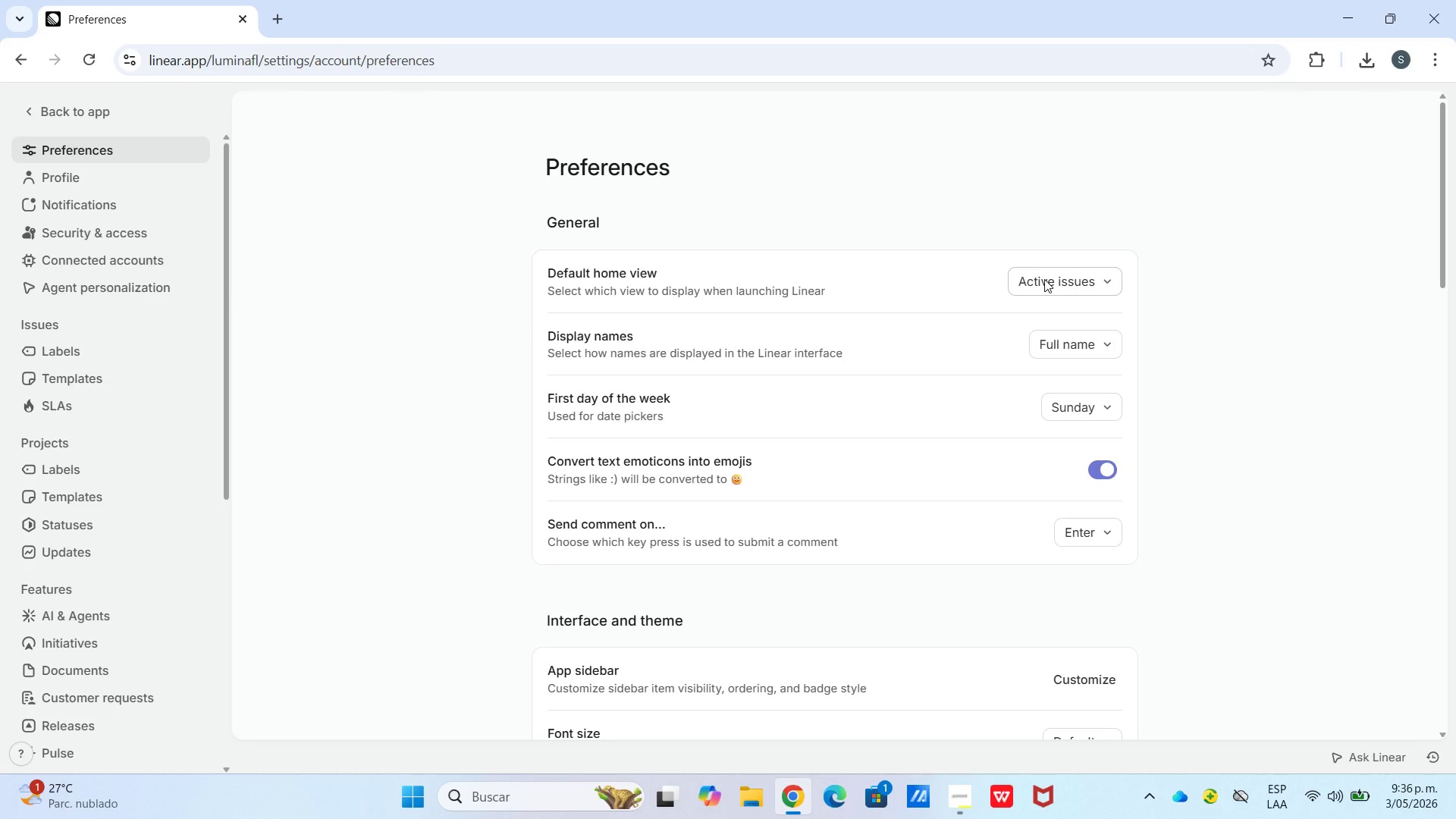 
scroll: coordinate [79, 476], scroll_direction: down, amount: 3.0
 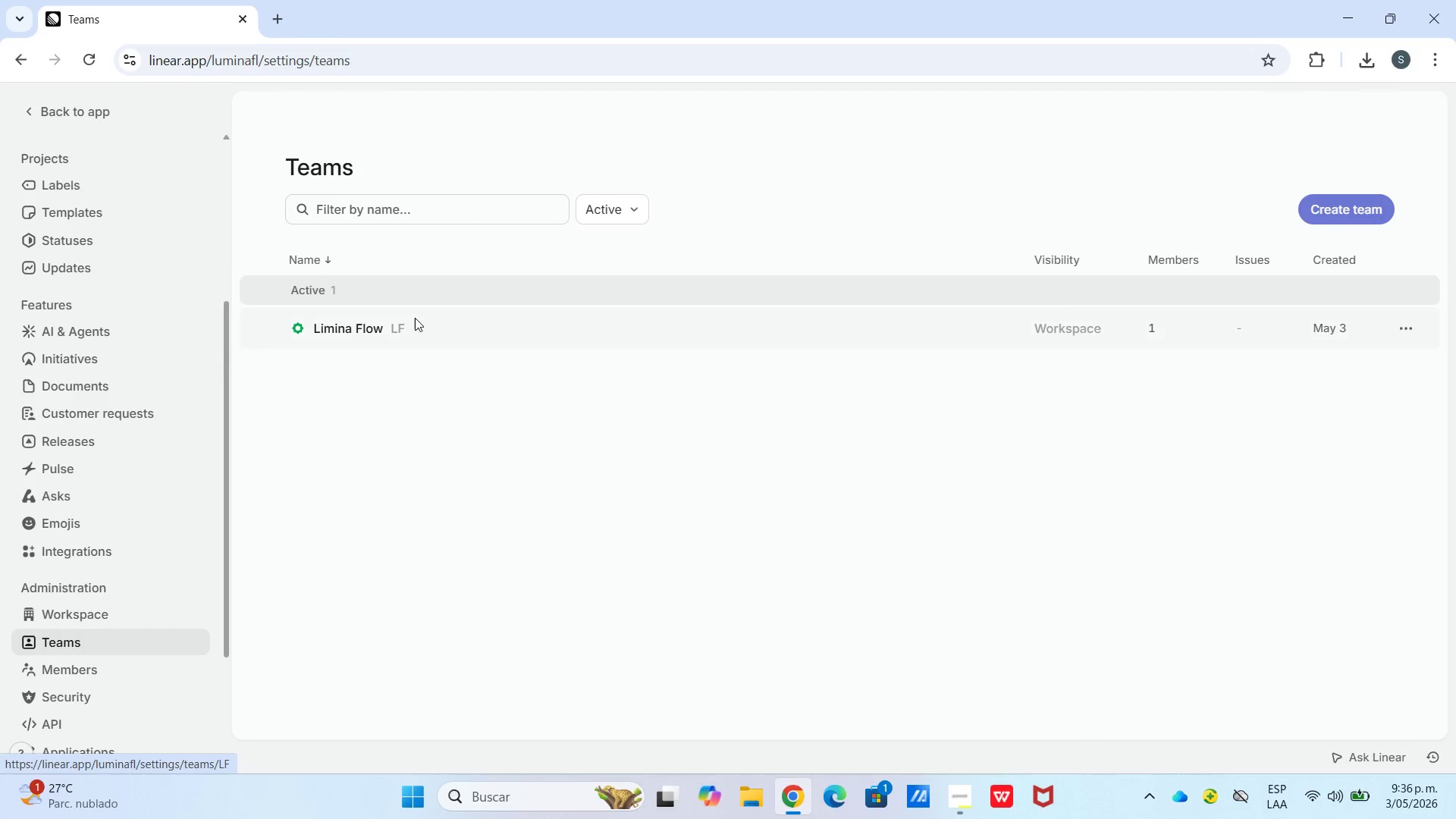 
double_click([416, 325])
 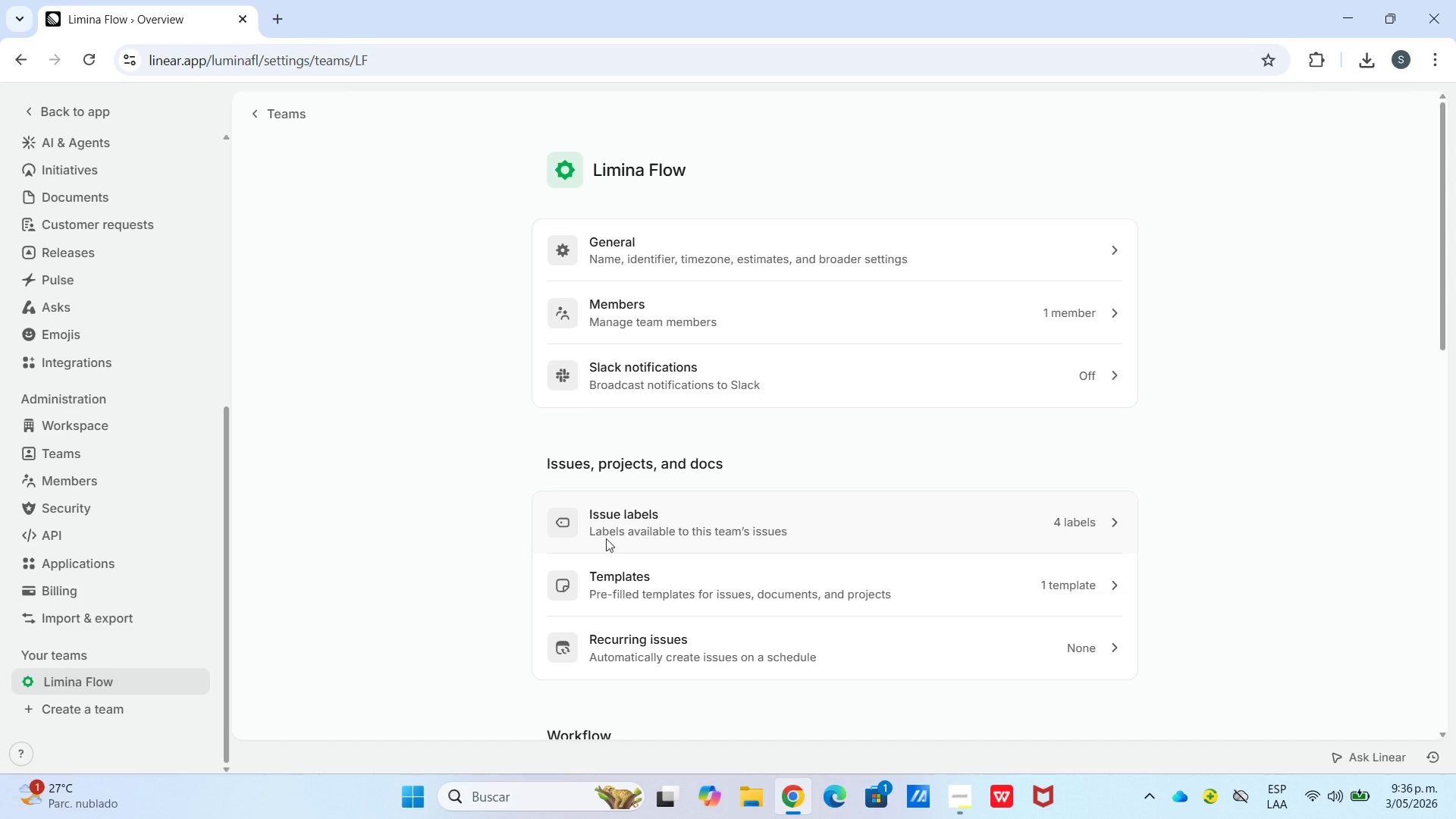 
scroll: coordinate [633, 411], scroll_direction: down, amount: 3.0
 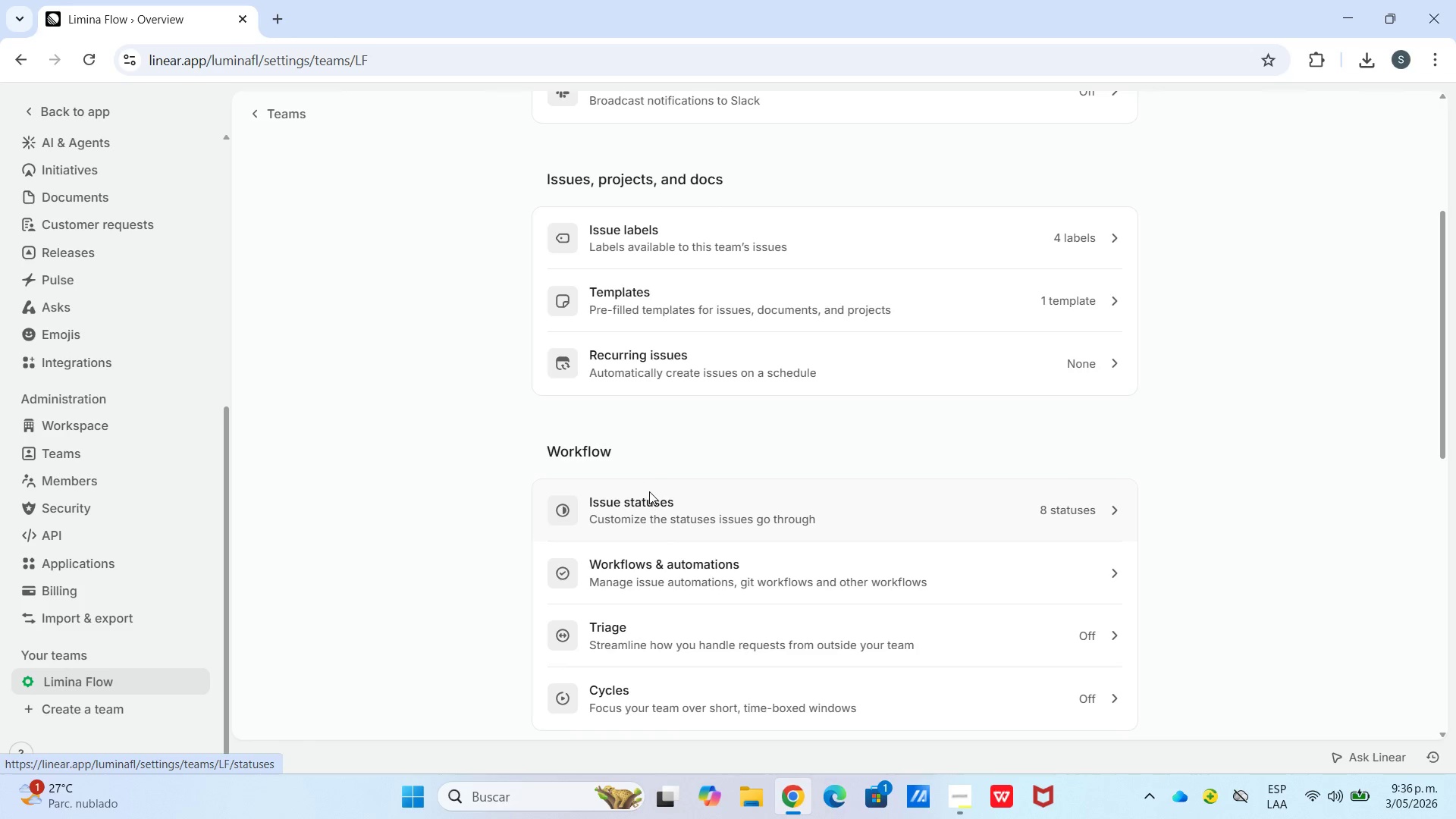 
double_click([650, 492])
 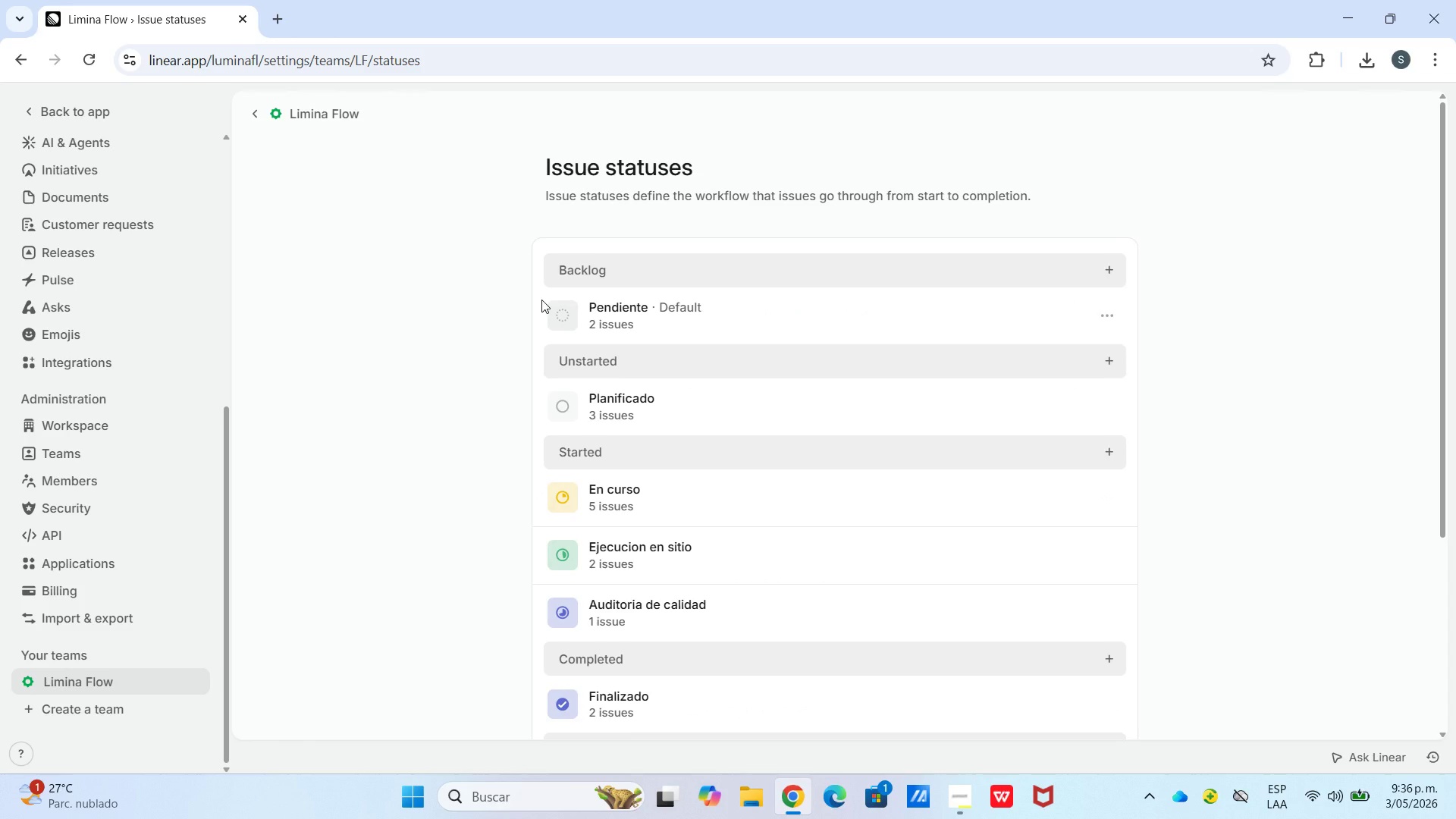 
wait(6.94)
 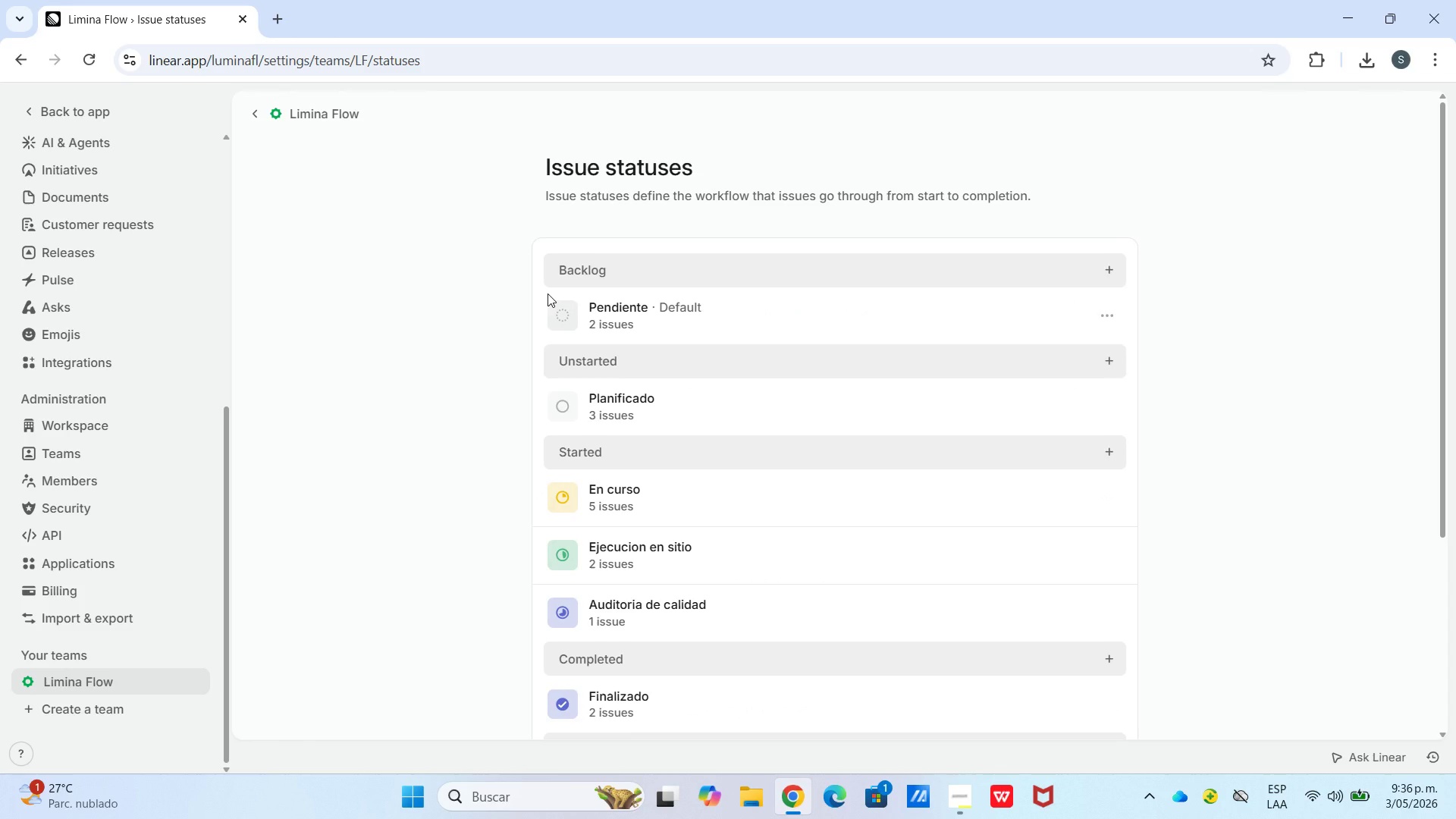 
scroll: coordinate [539, 307], scroll_direction: down, amount: 1.0
 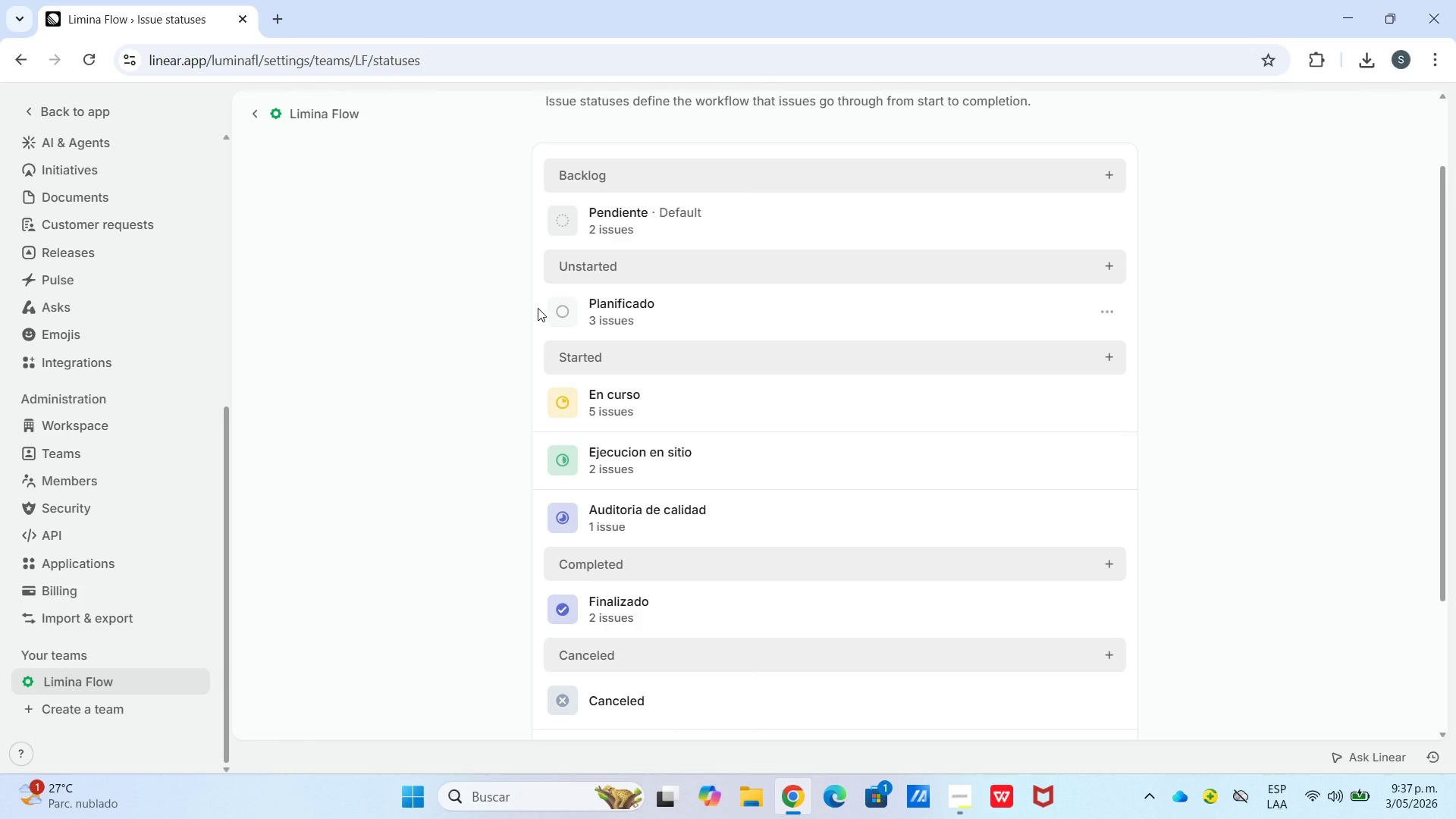 
scroll: coordinate [538, 308], scroll_direction: none, amount: 0.0
 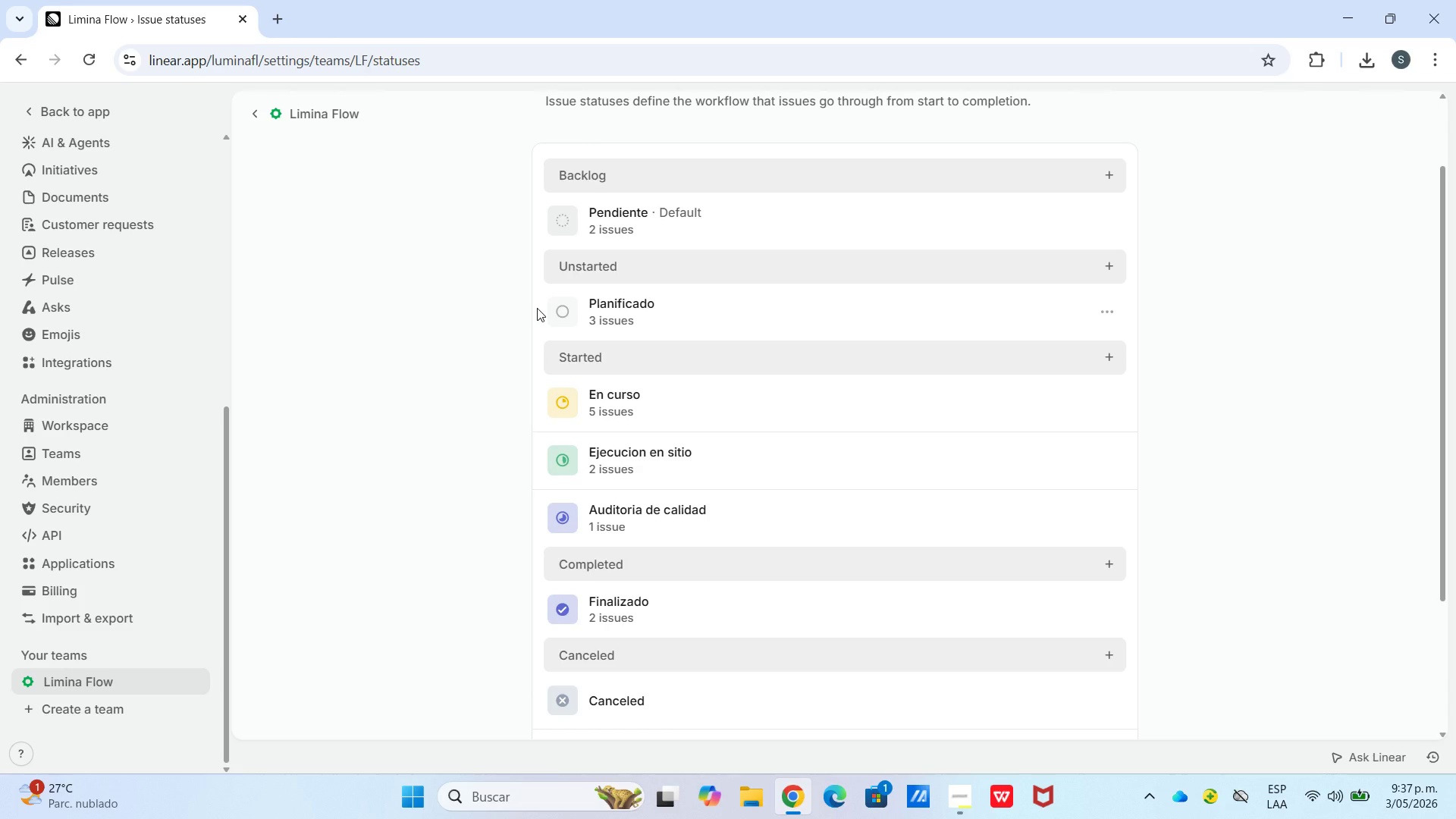 
wait(8.92)
 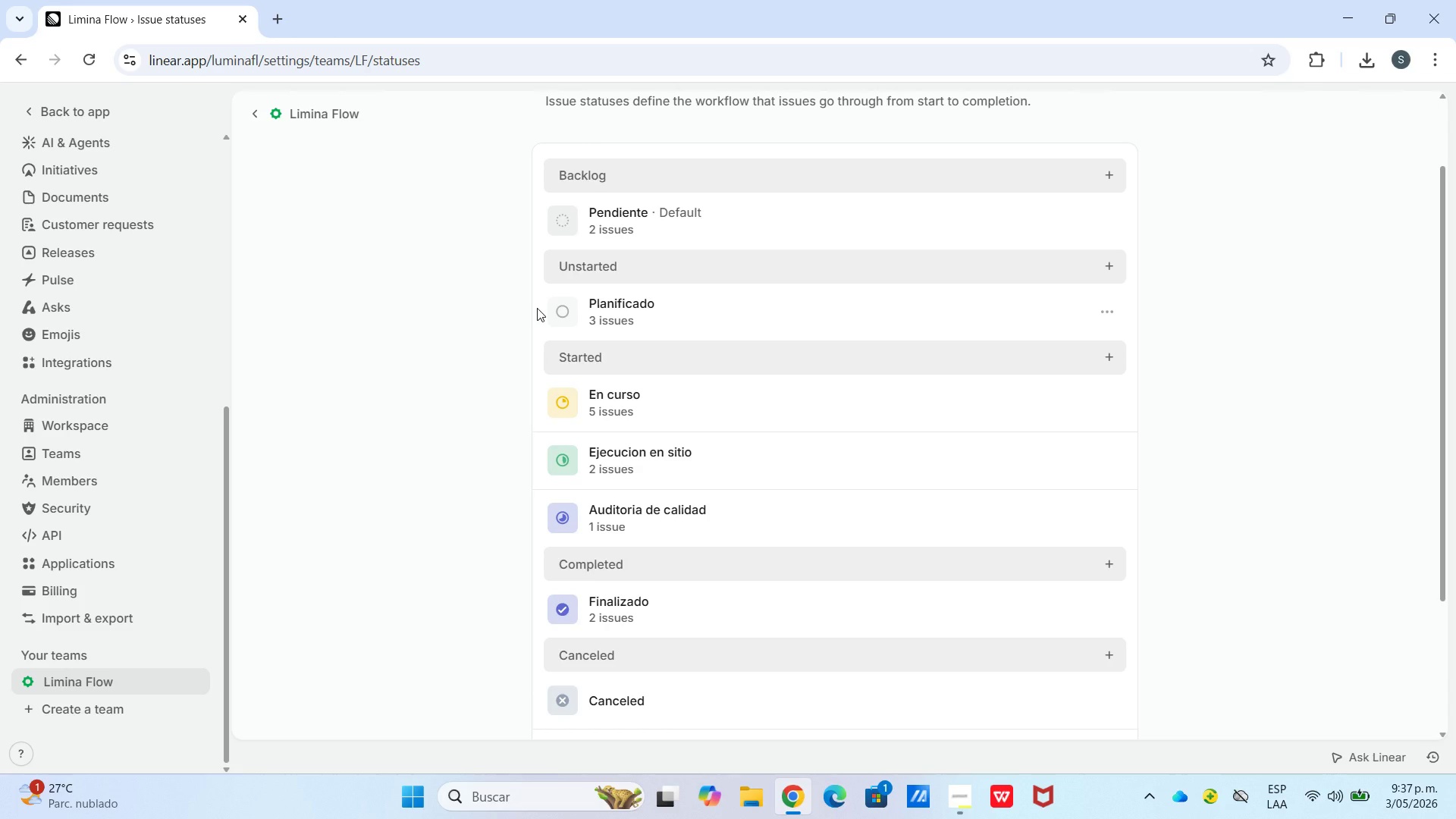 
key(Meta+Shift+4)
 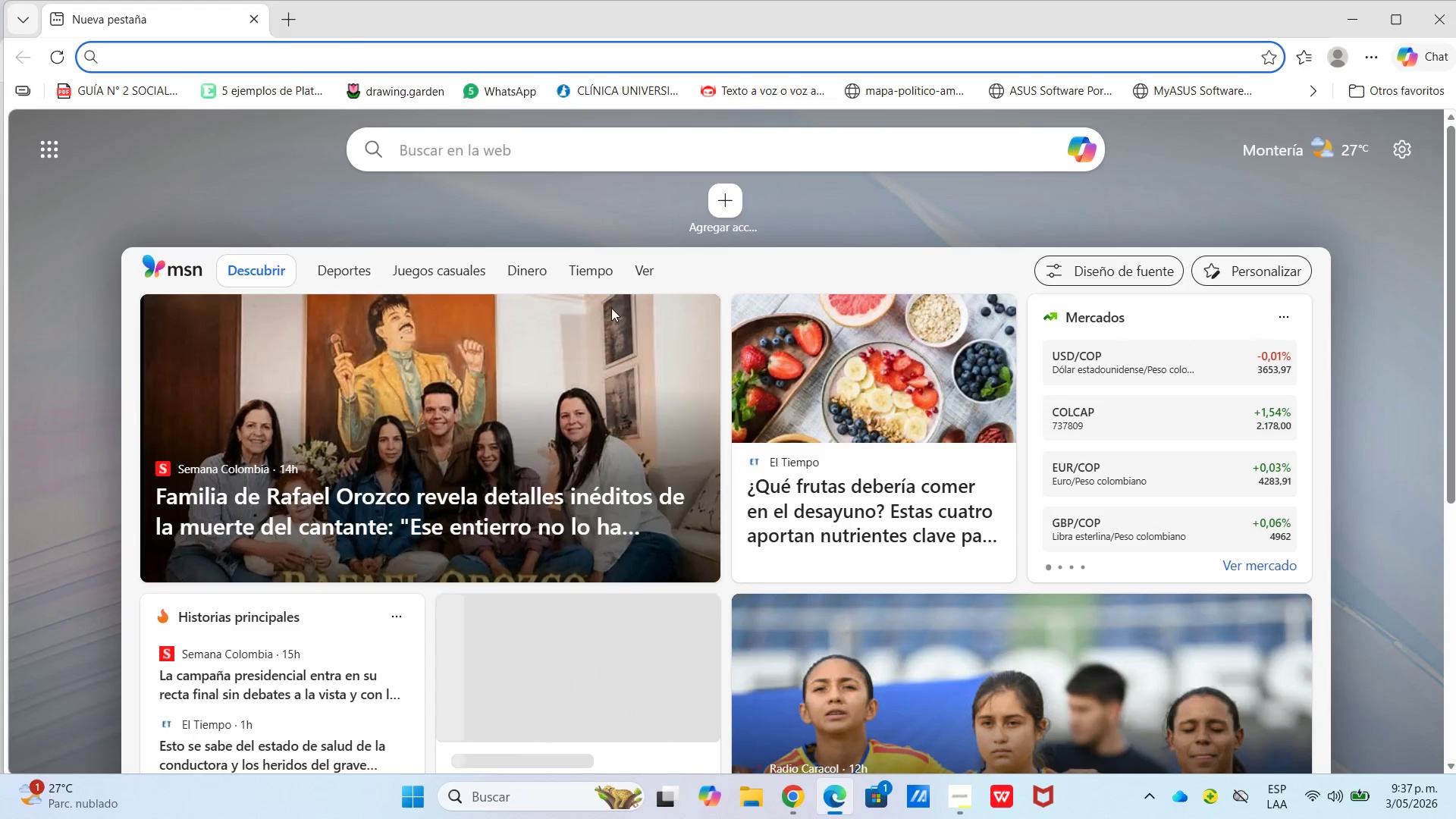 
left_click([796, 805])
 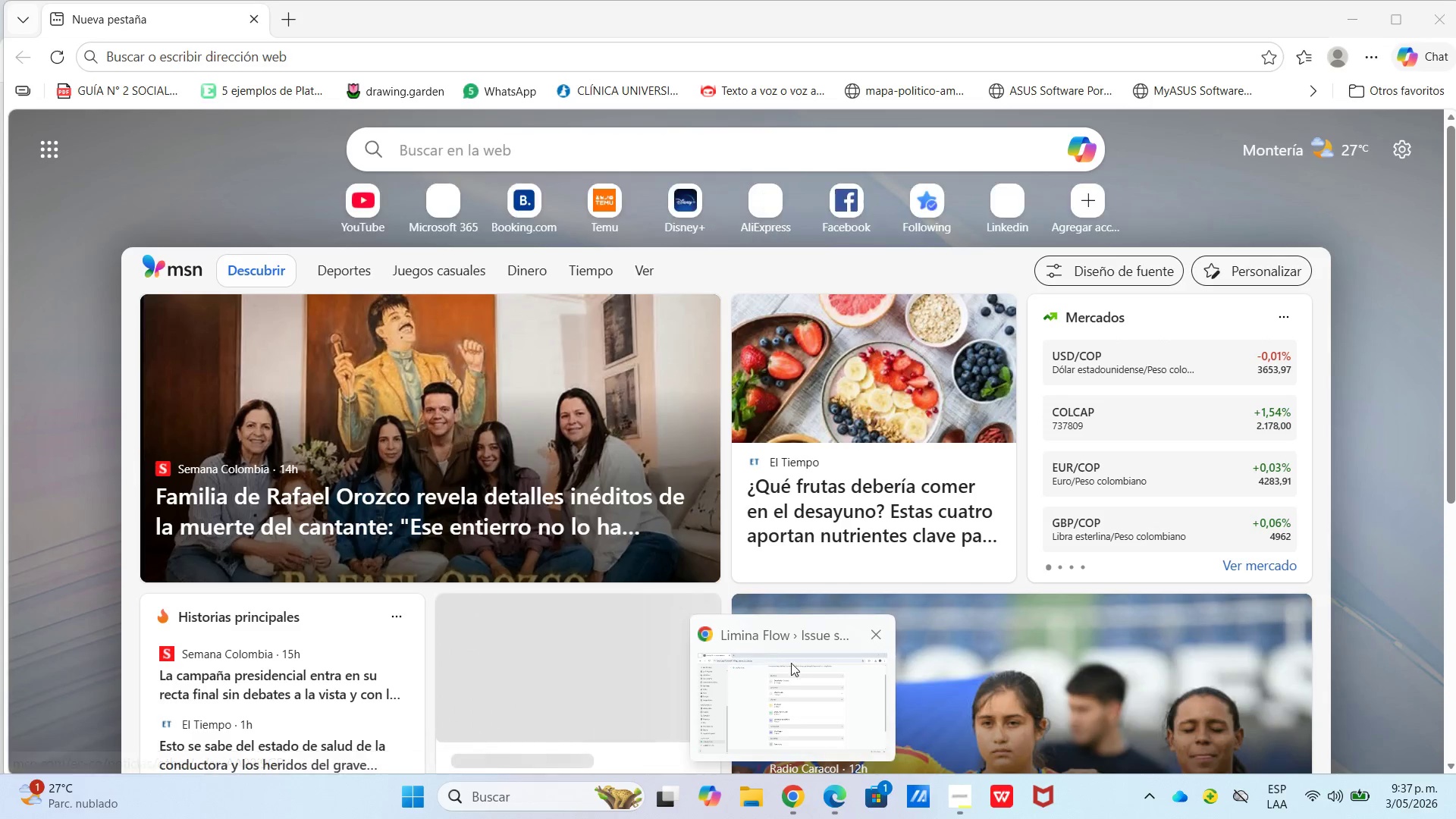 
left_click([778, 697])
 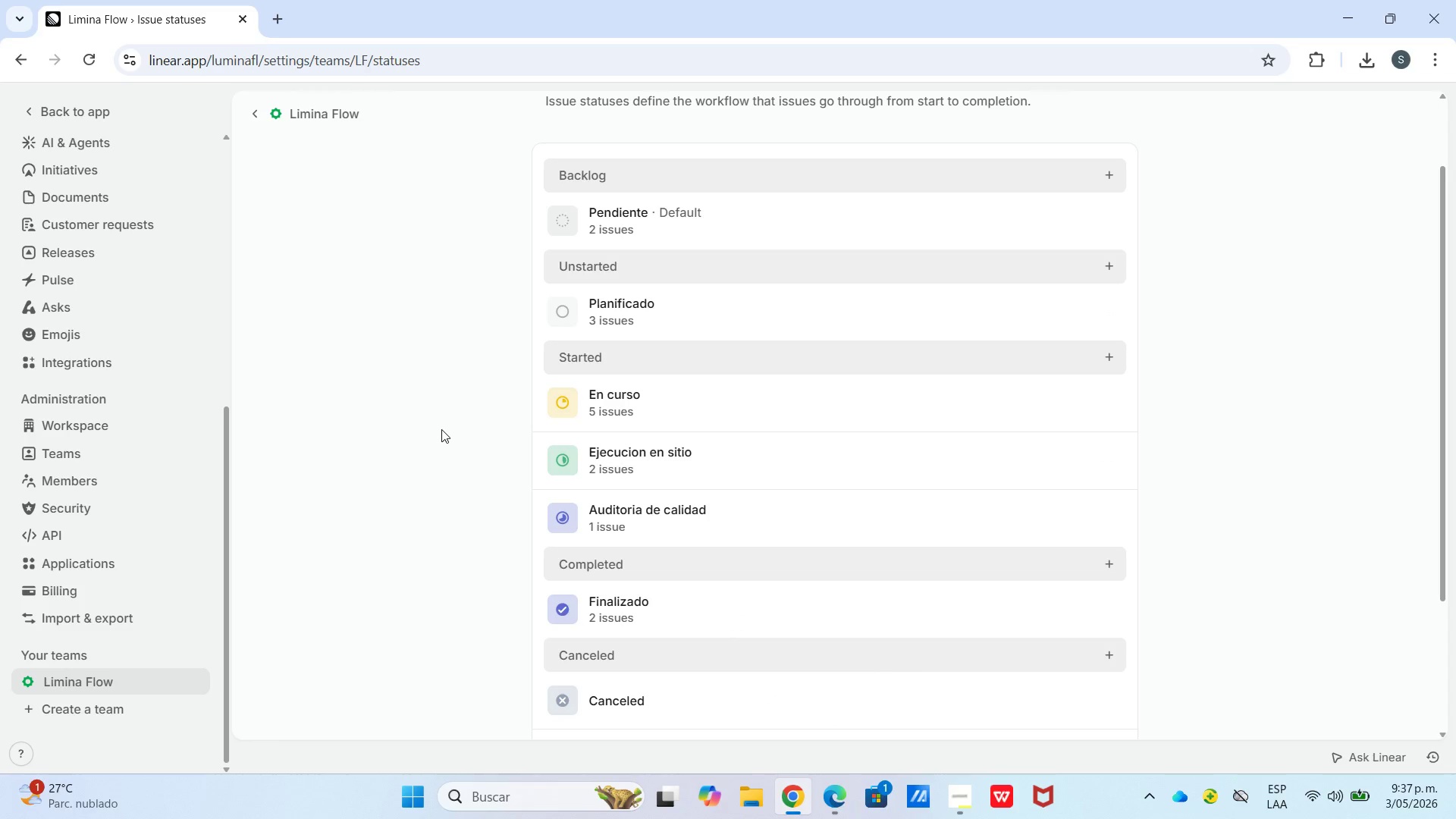 
key(Meta+Shift+4)
 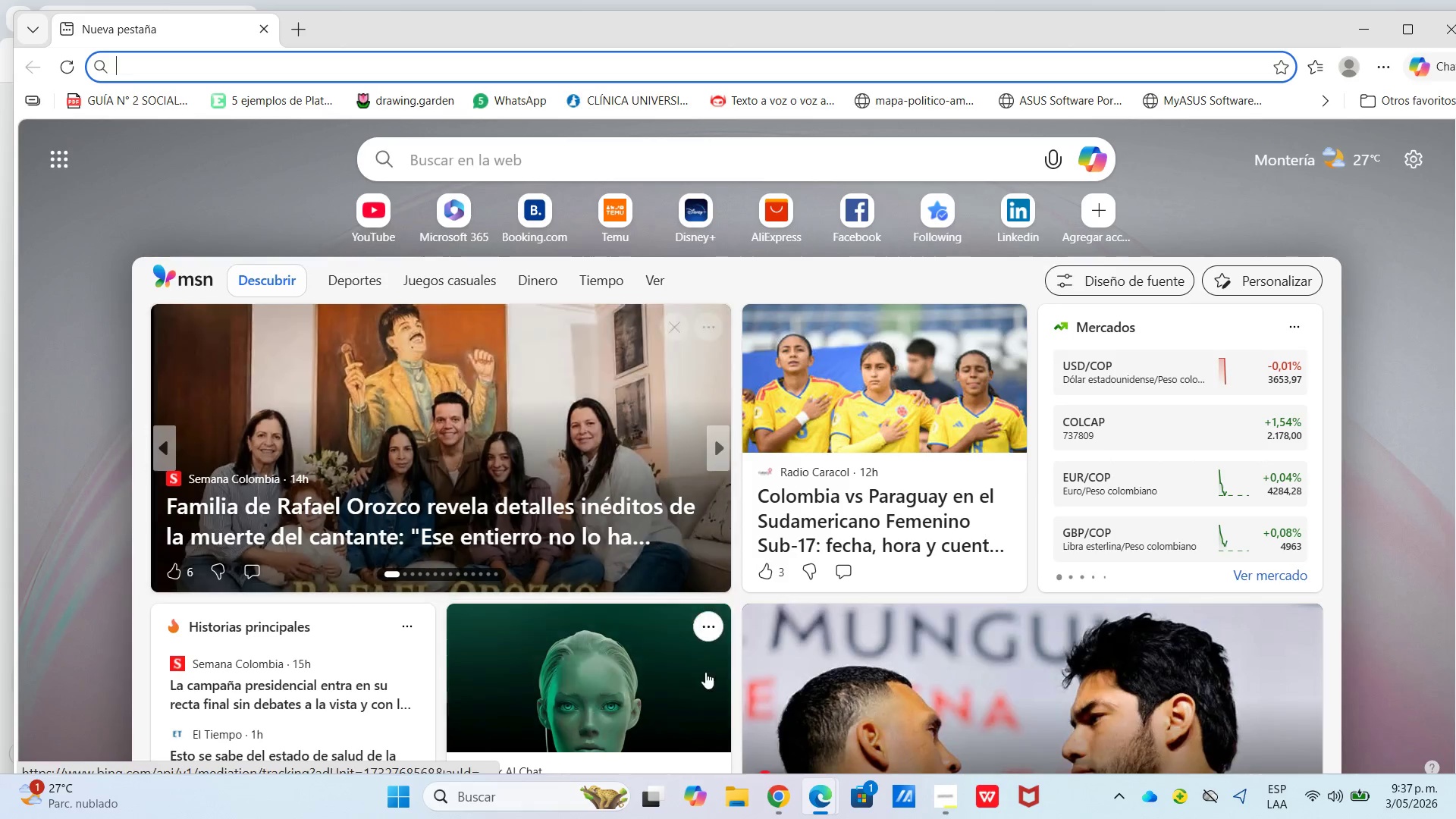 
left_click([955, 801])